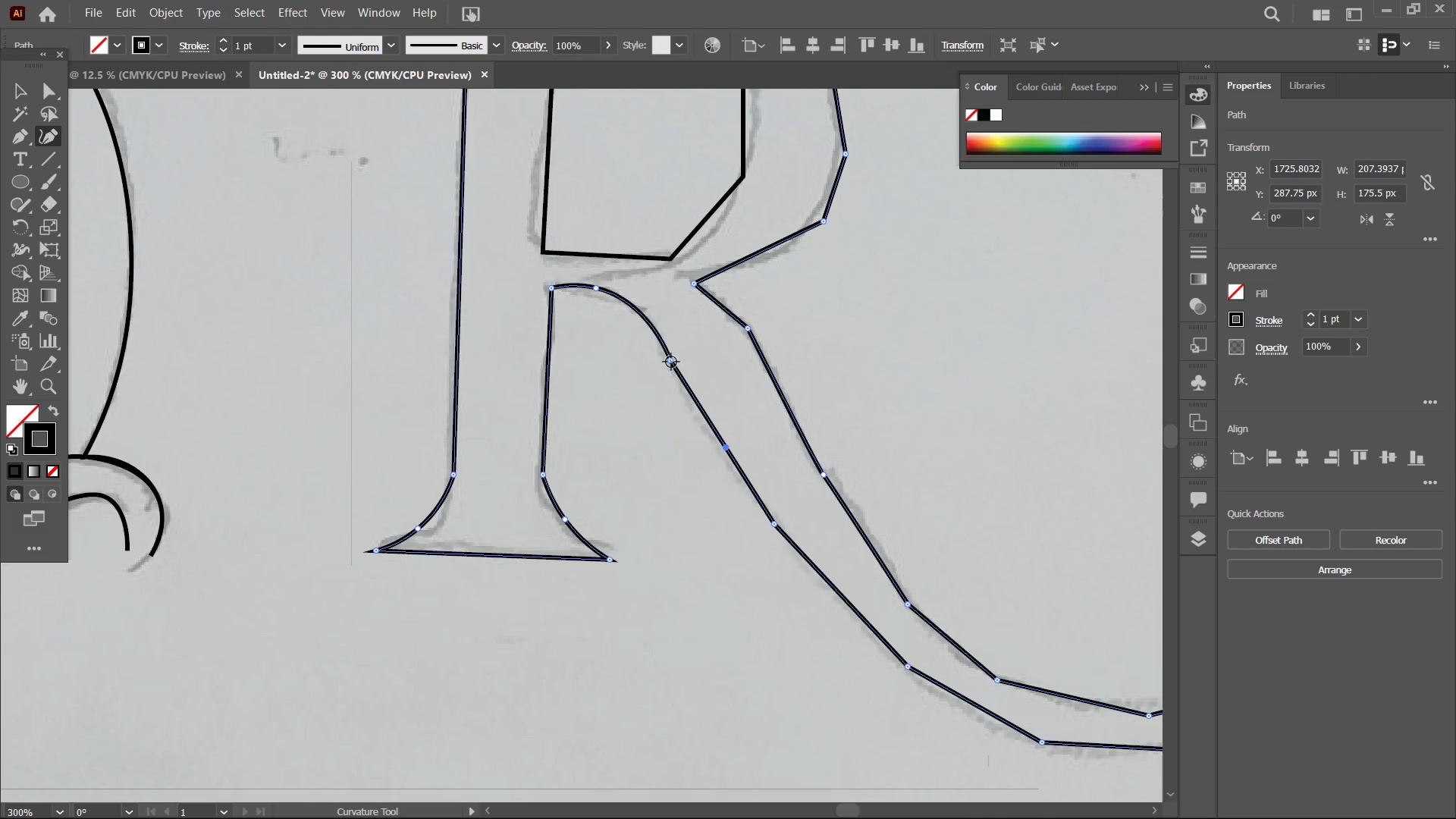 
left_click([671, 360])
 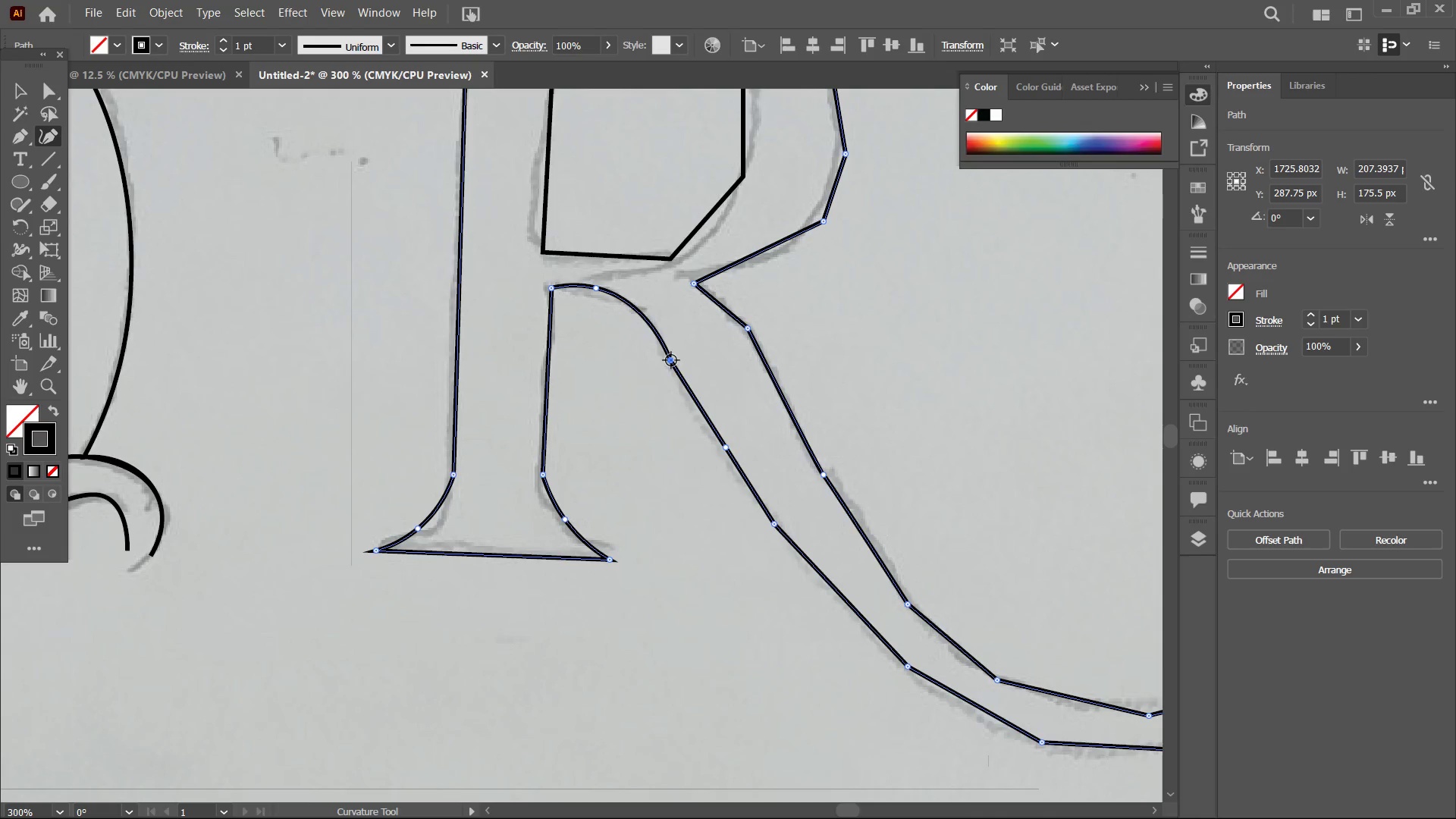 
key(Backspace)
 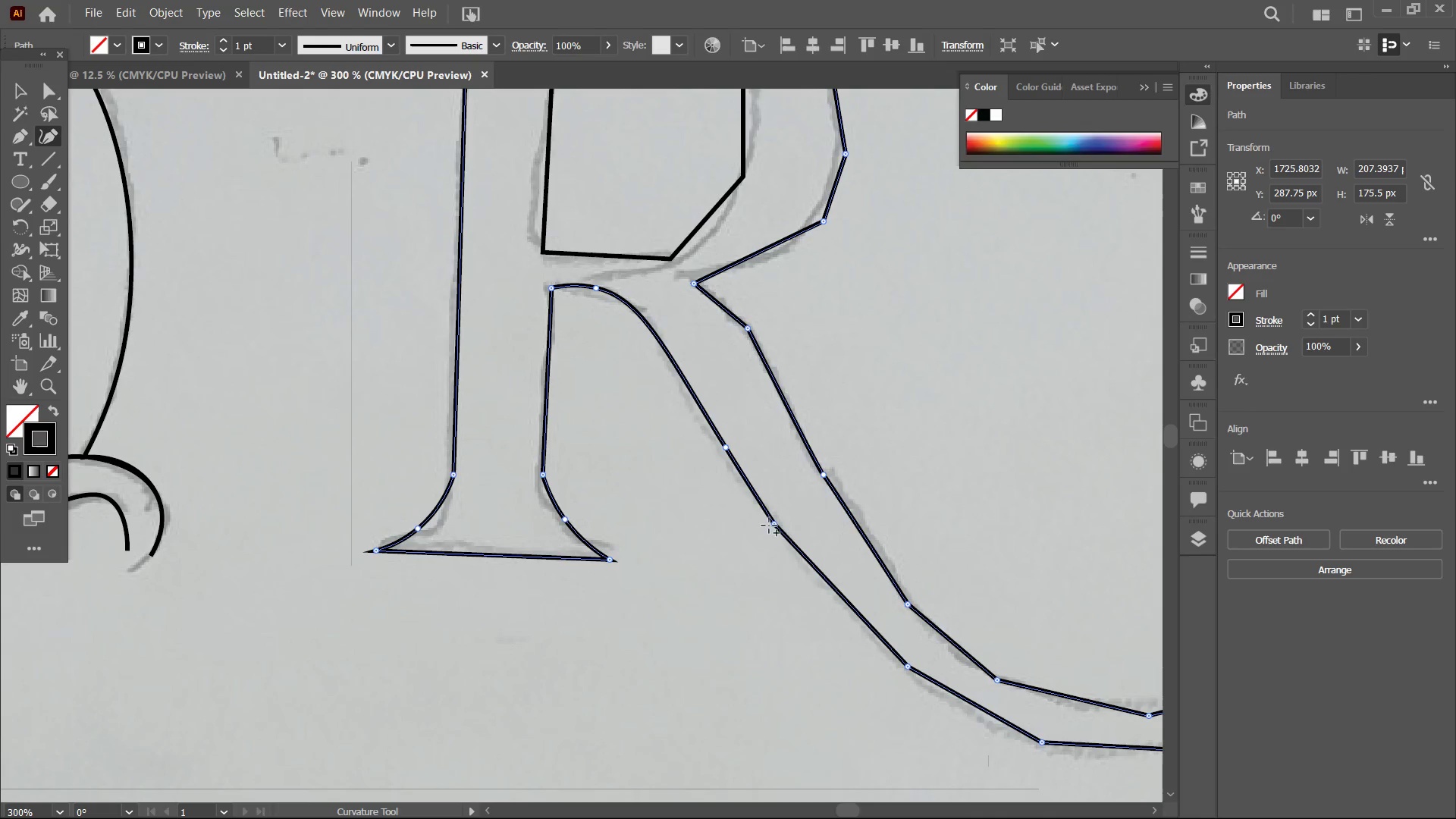 
left_click([771, 526])
 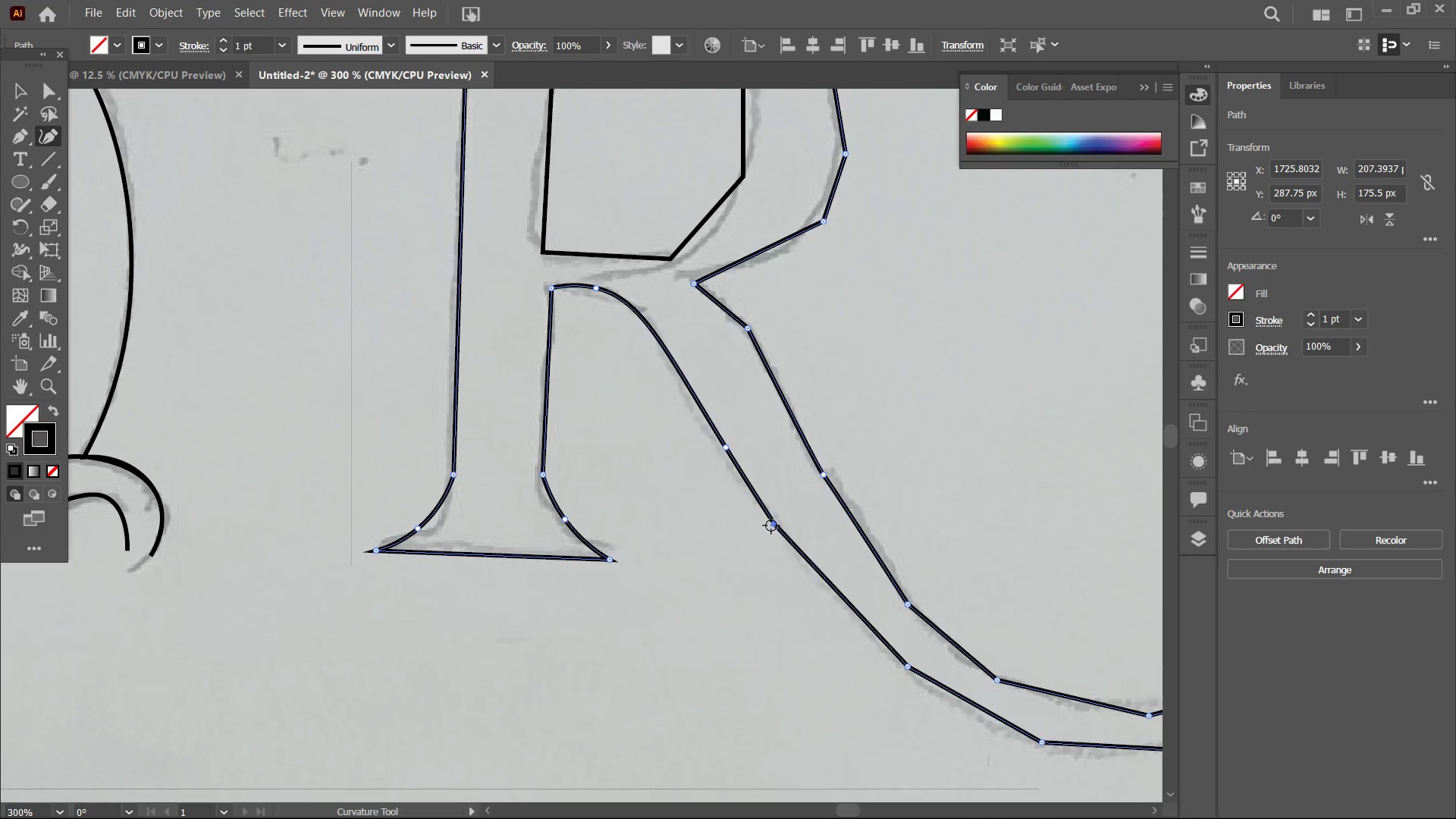 
key(Backspace)
 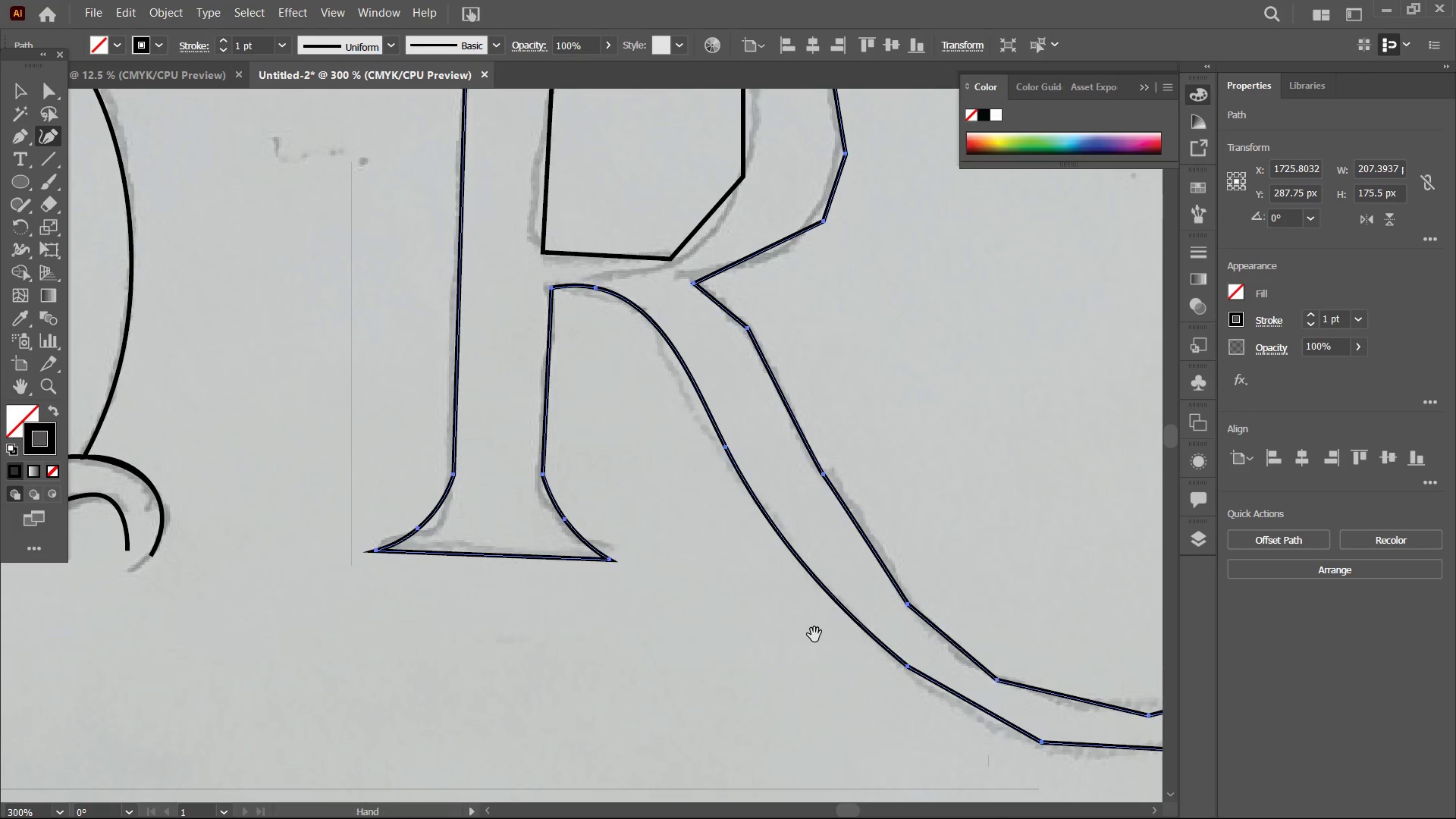 
hold_key(key=Space, duration=0.73)
 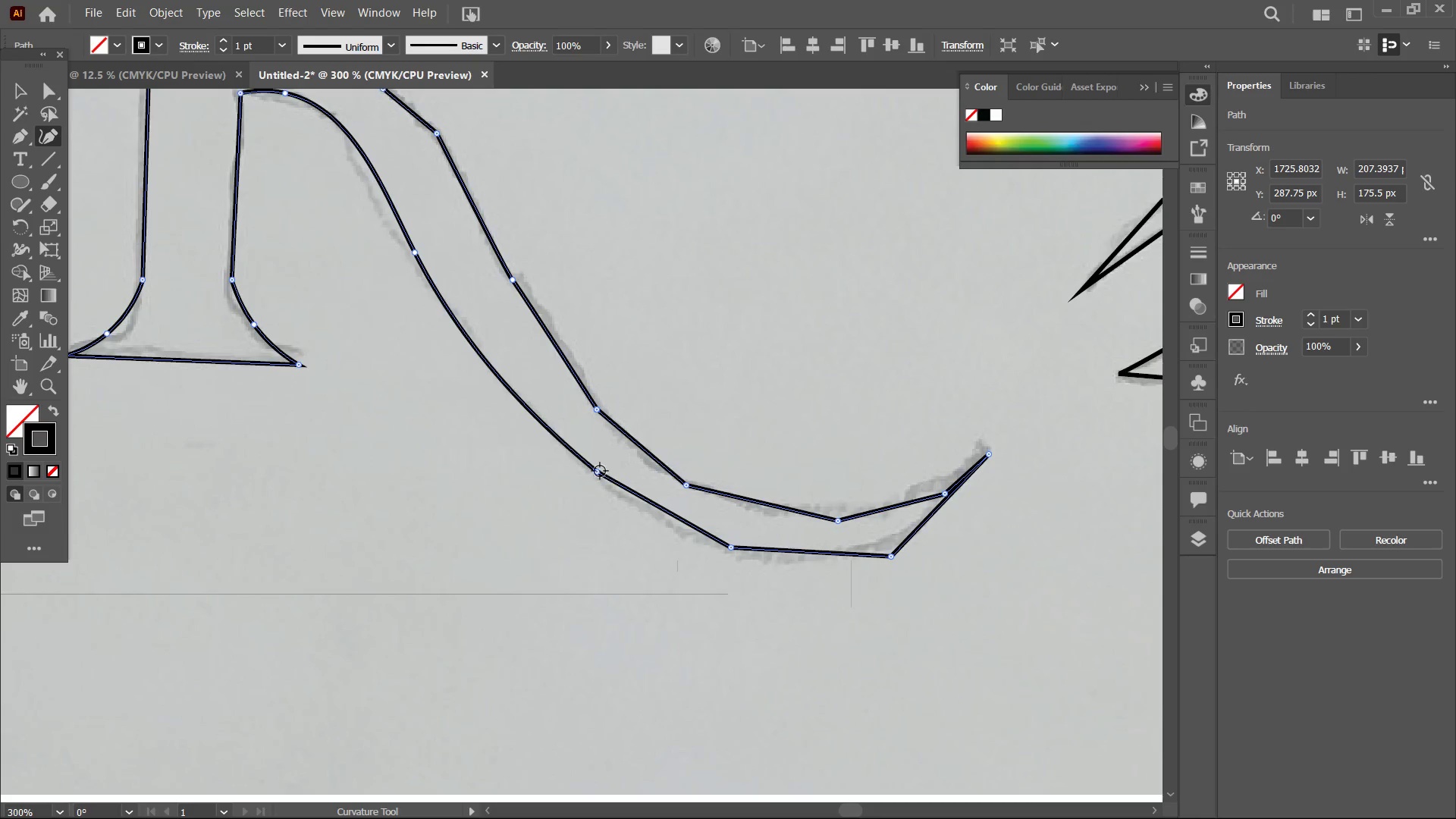 
left_click_drag(start_coordinate=[814, 638], to_coordinate=[501, 444])
 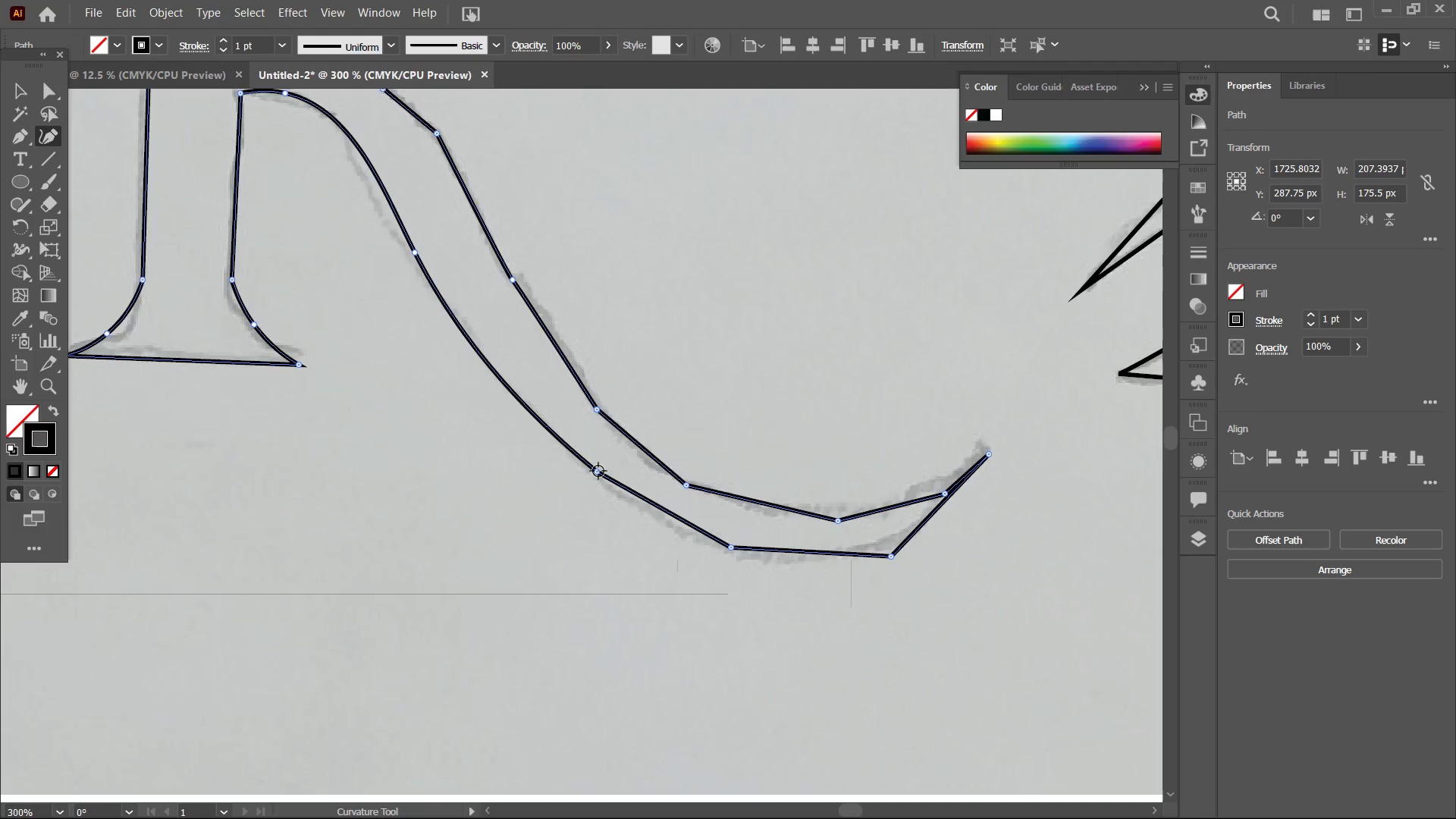 
left_click([598, 471])
 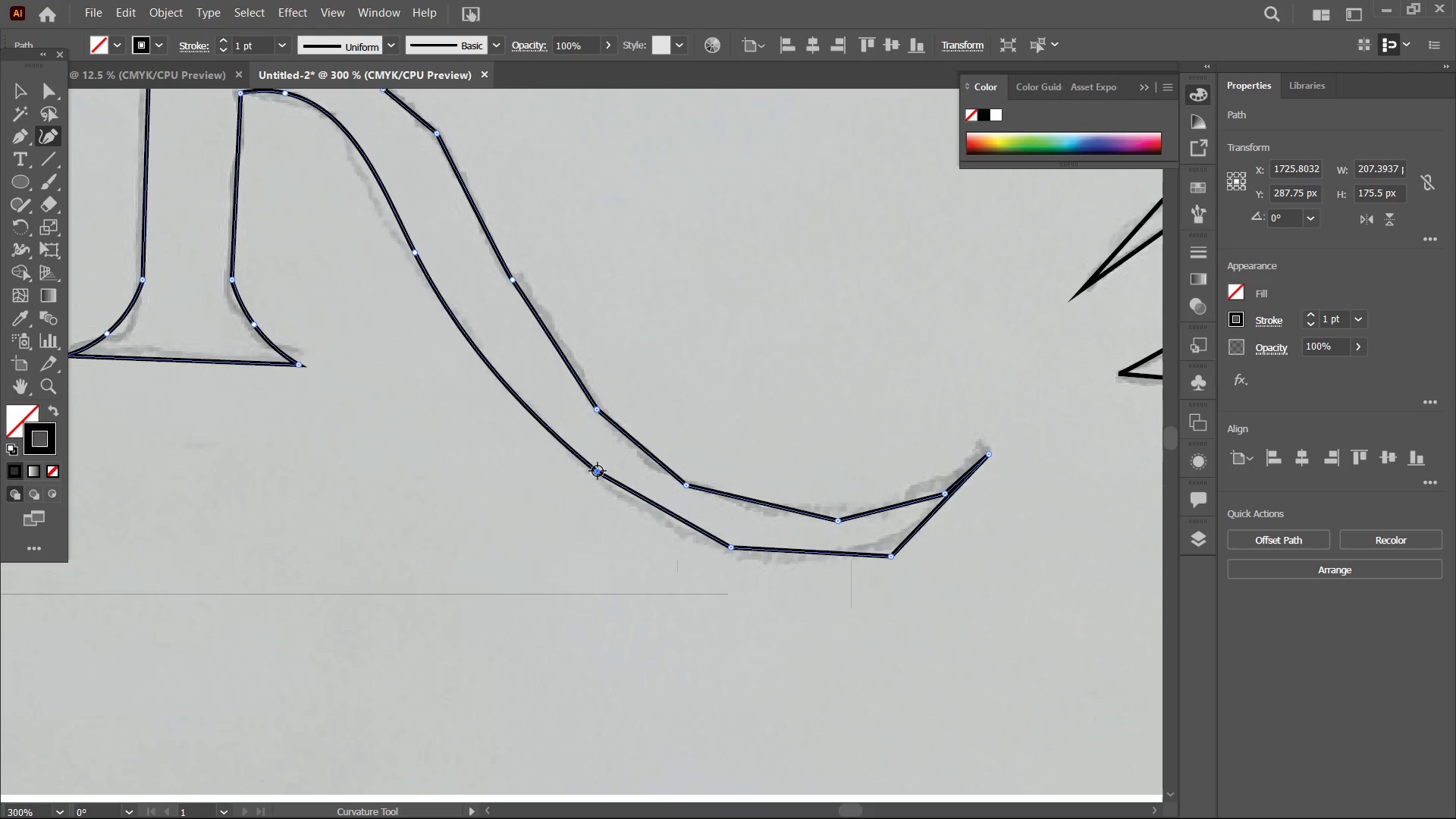 
key(Backspace)
 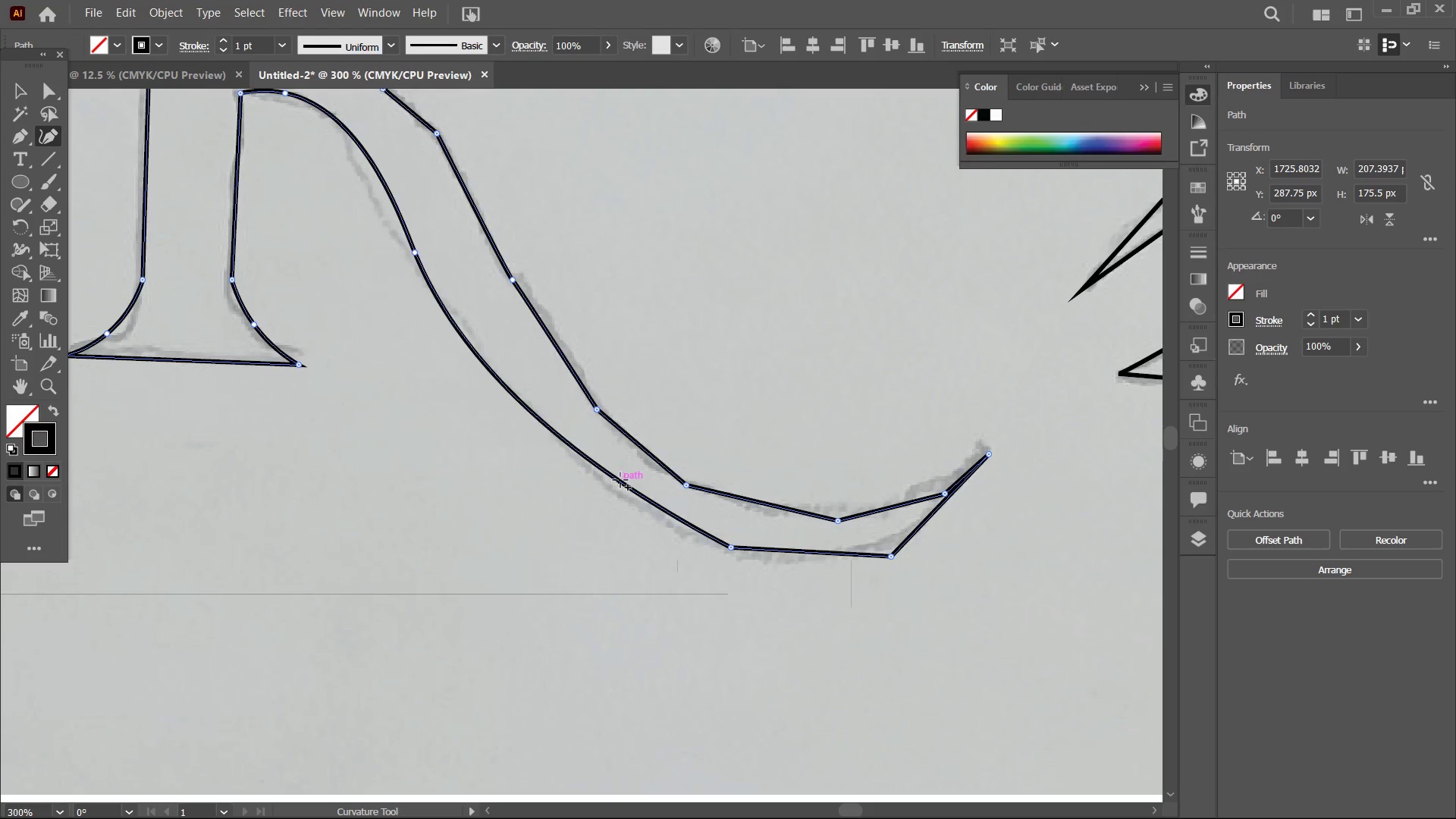 
left_click_drag(start_coordinate=[620, 480], to_coordinate=[618, 493])
 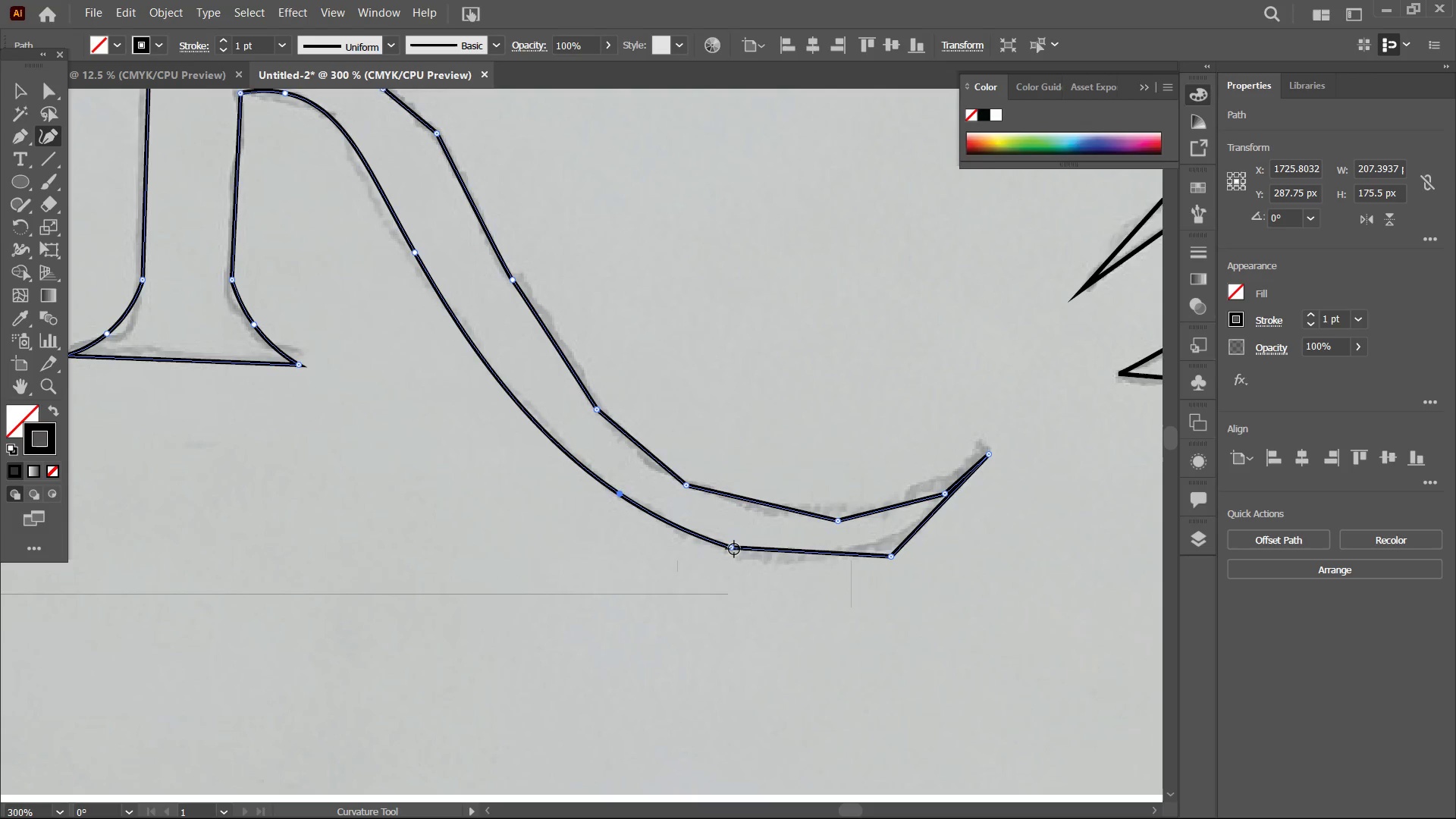 
left_click([734, 549])
 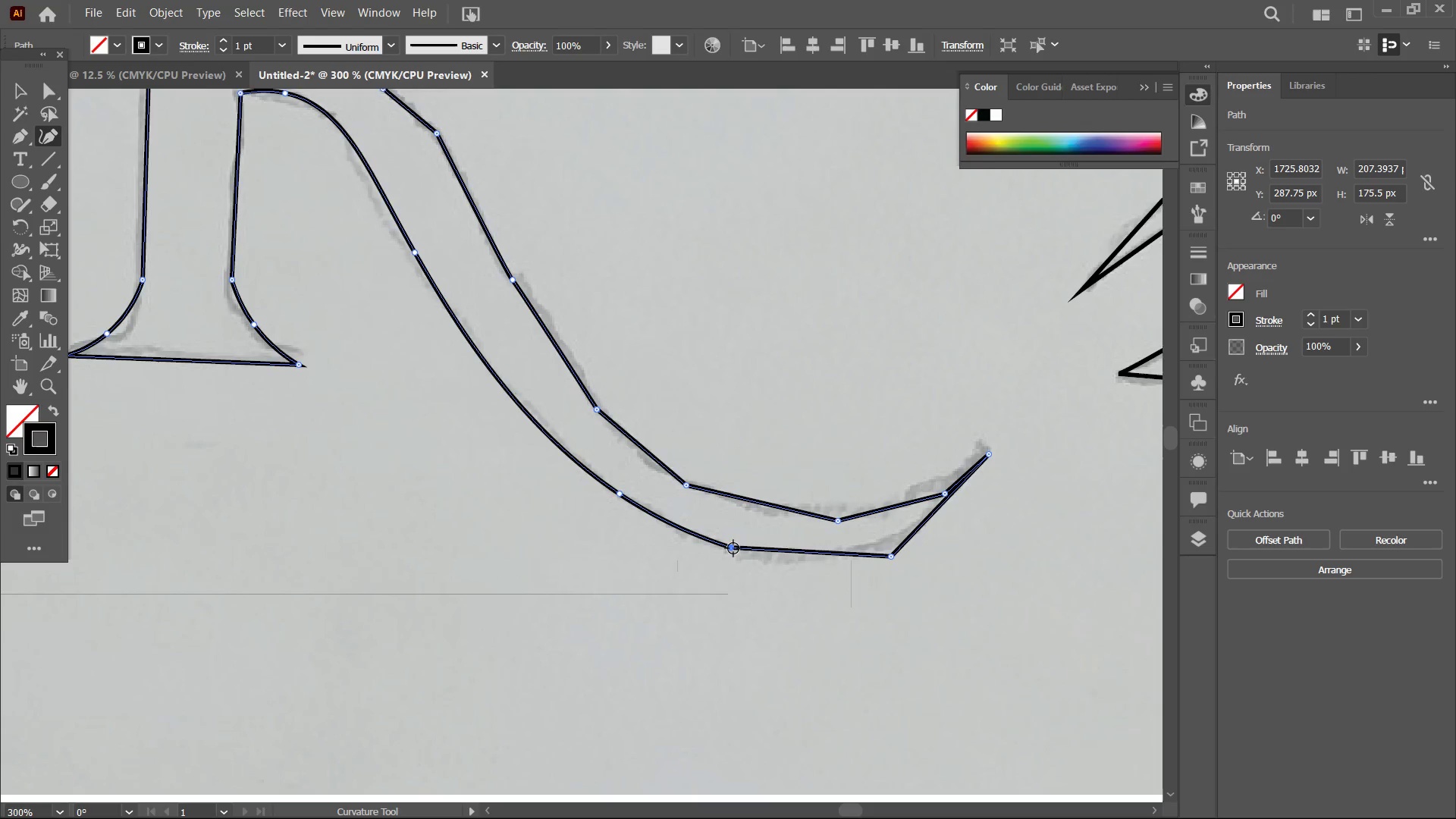 
key(Backspace)
 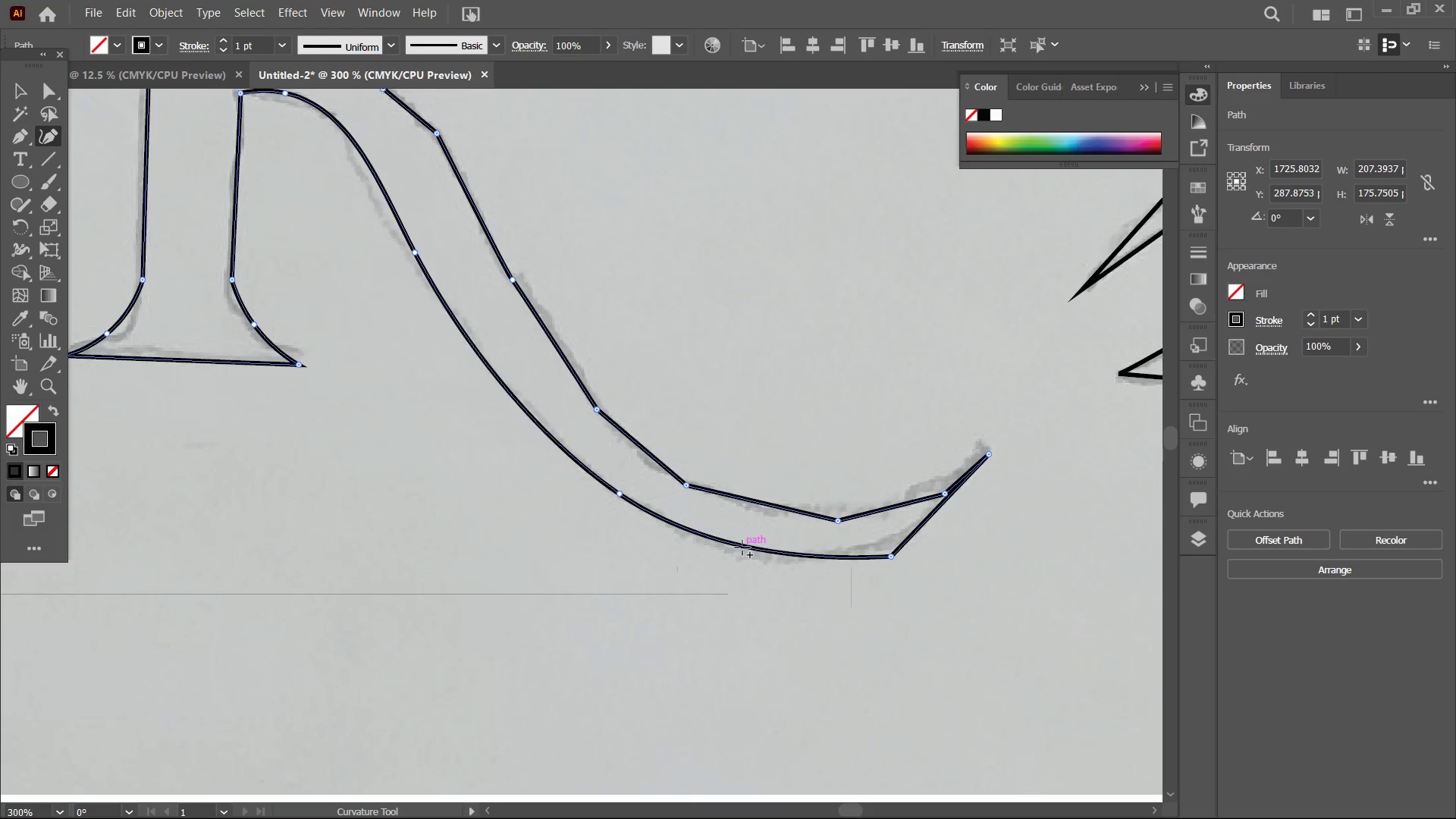 
left_click_drag(start_coordinate=[742, 548], to_coordinate=[743, 555])
 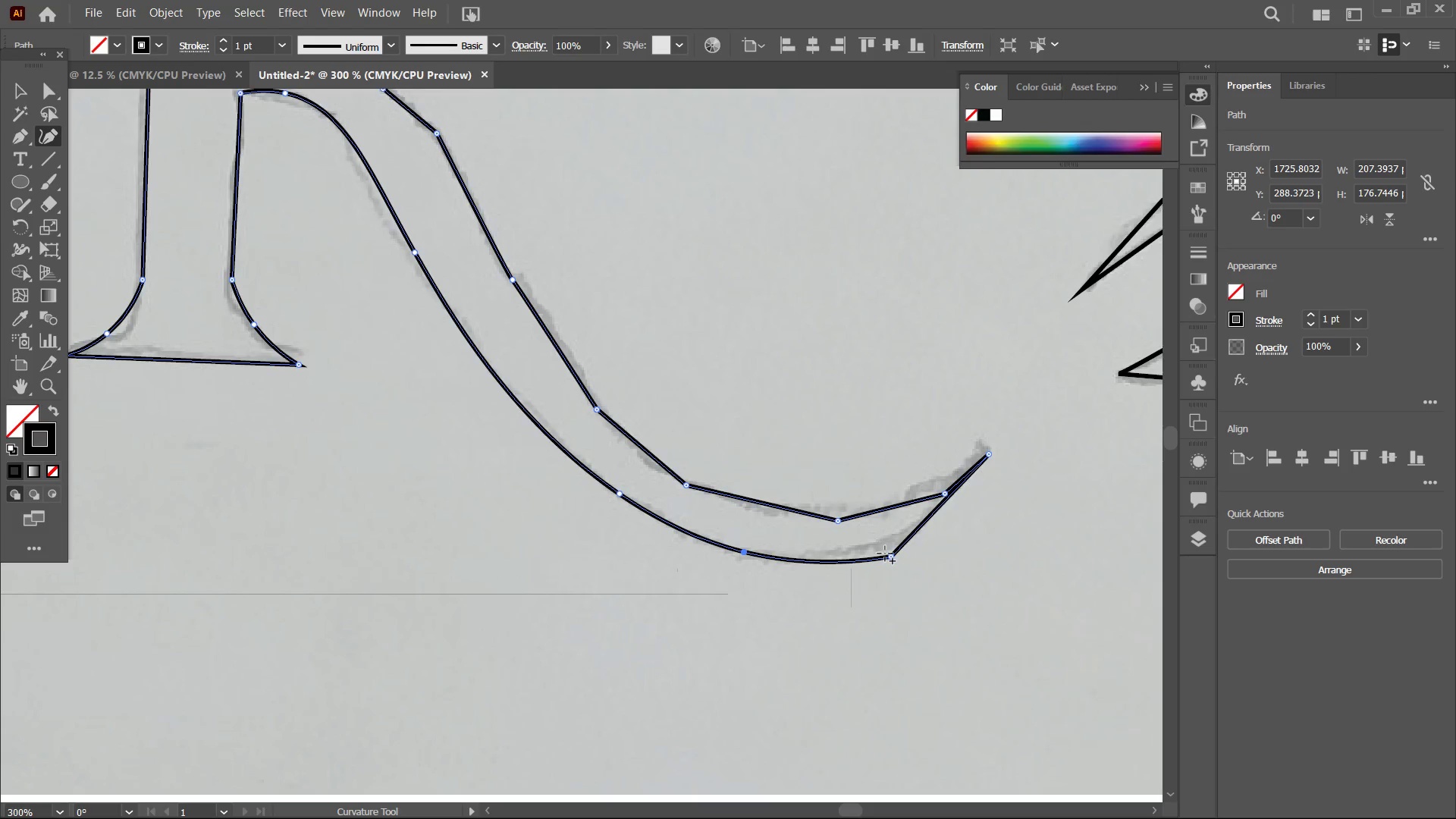 
left_click([885, 554])
 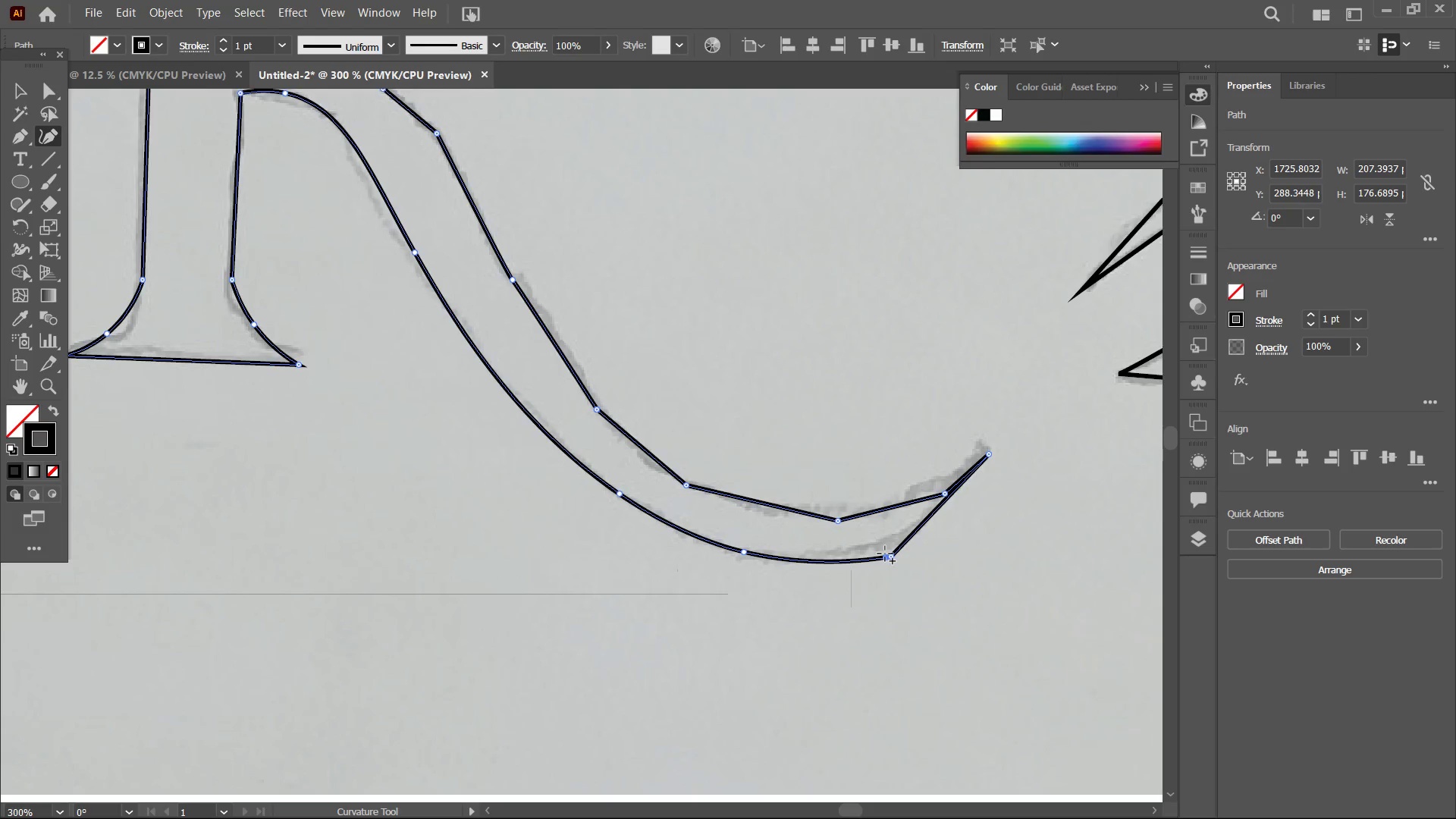 
key(Backspace)
 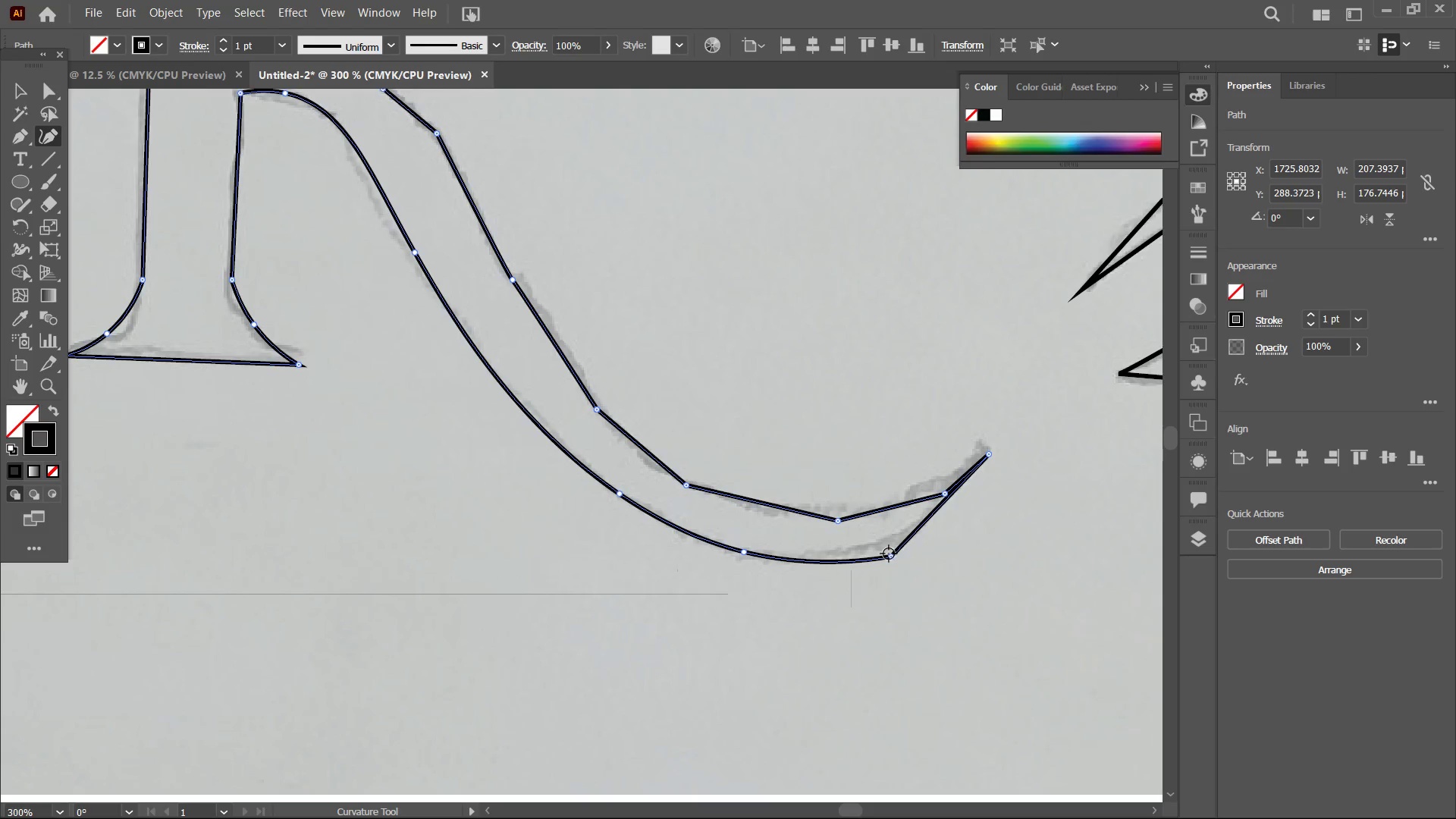 
left_click([890, 554])
 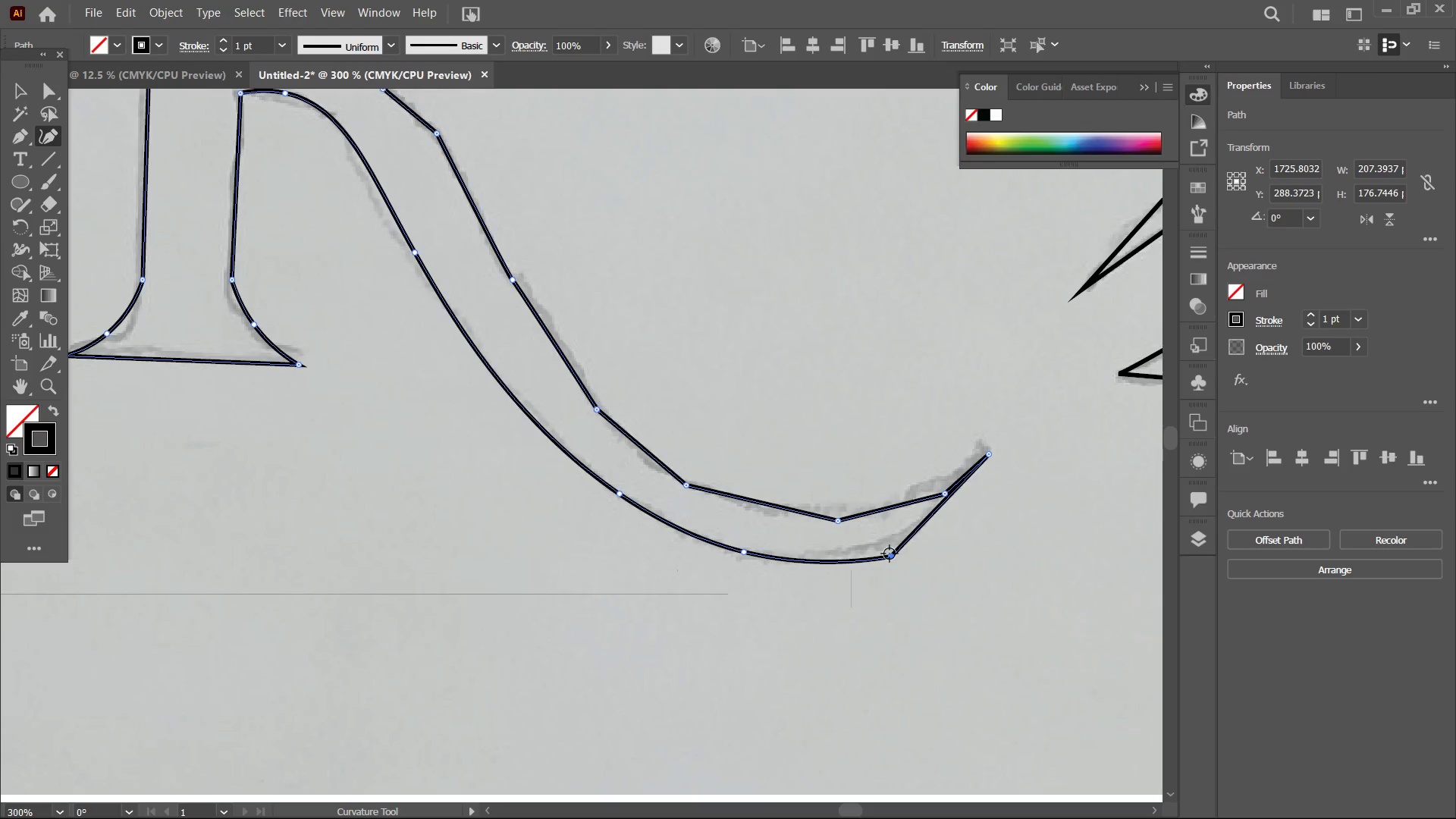 
key(Backspace)
 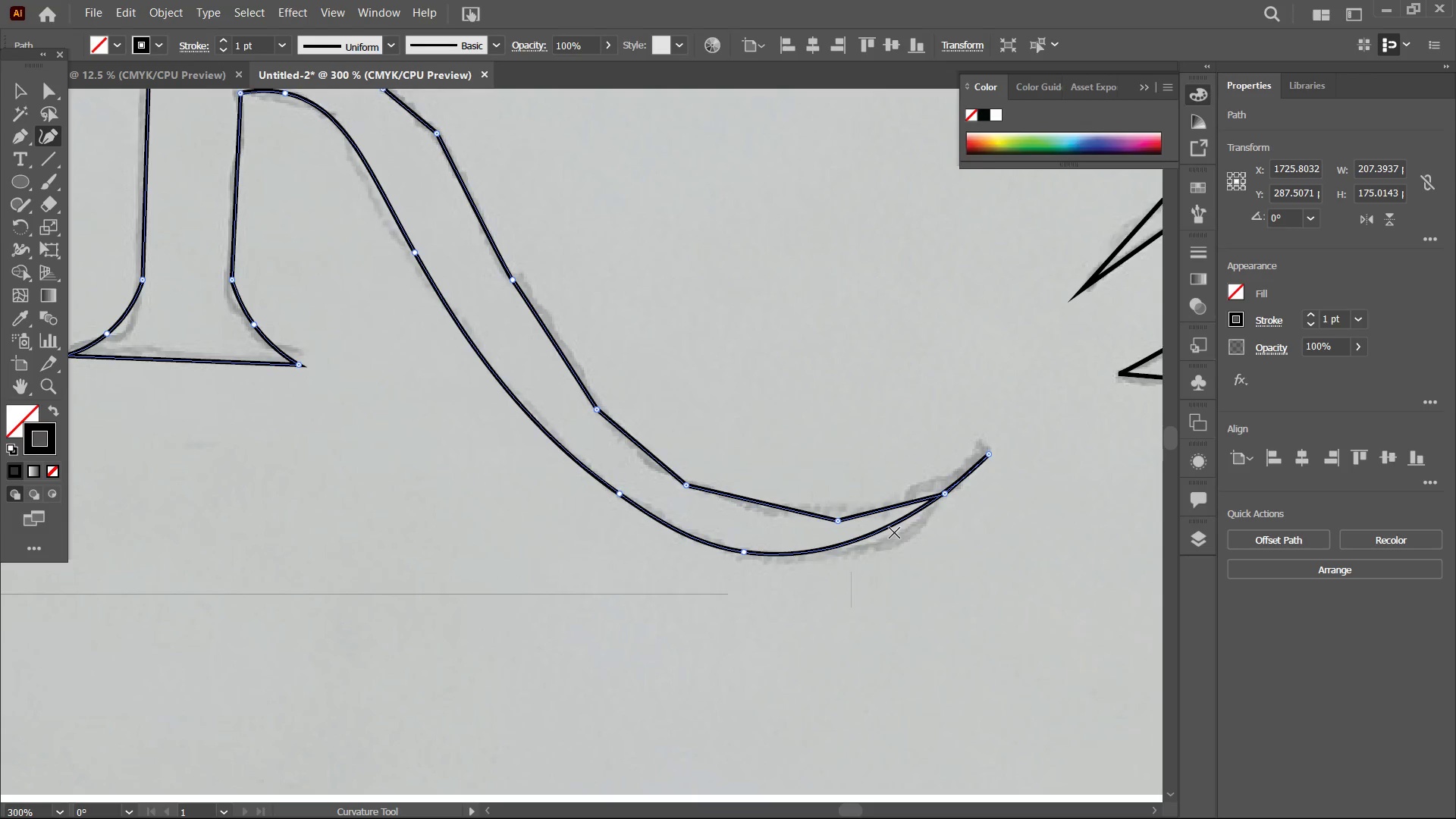 
left_click_drag(start_coordinate=[894, 532], to_coordinate=[895, 535])
 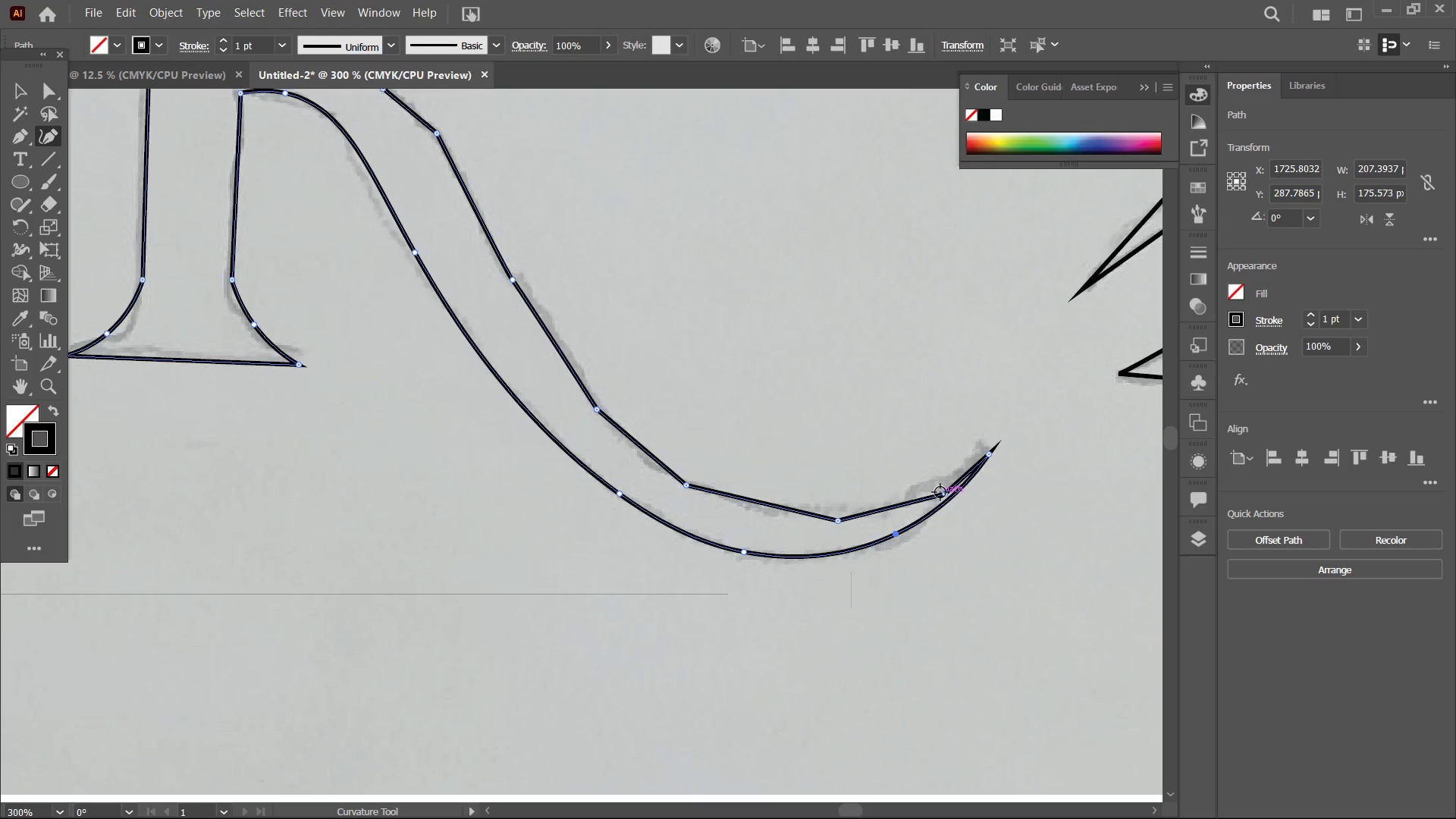 
left_click([940, 492])
 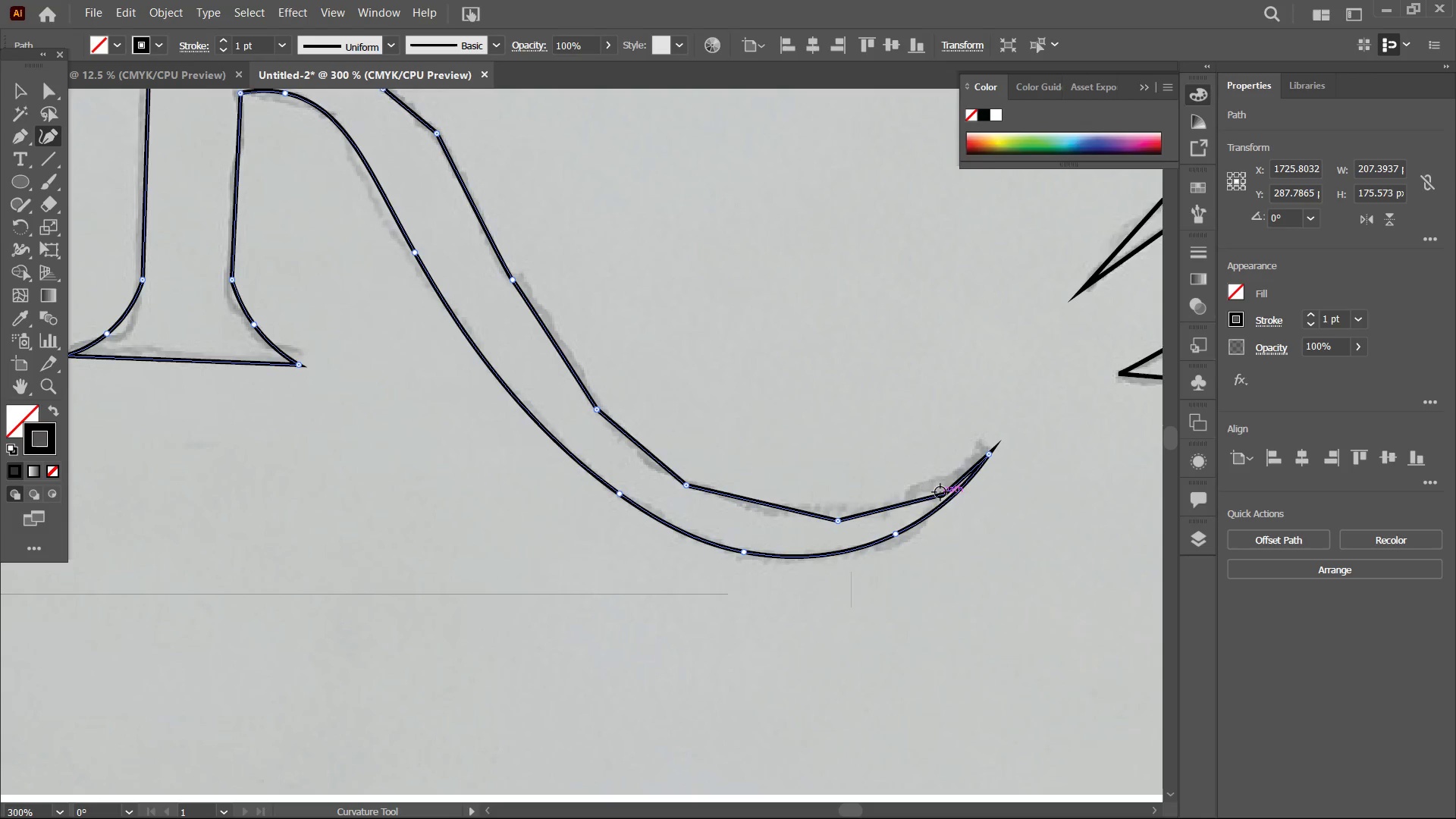 
key(Backspace)
 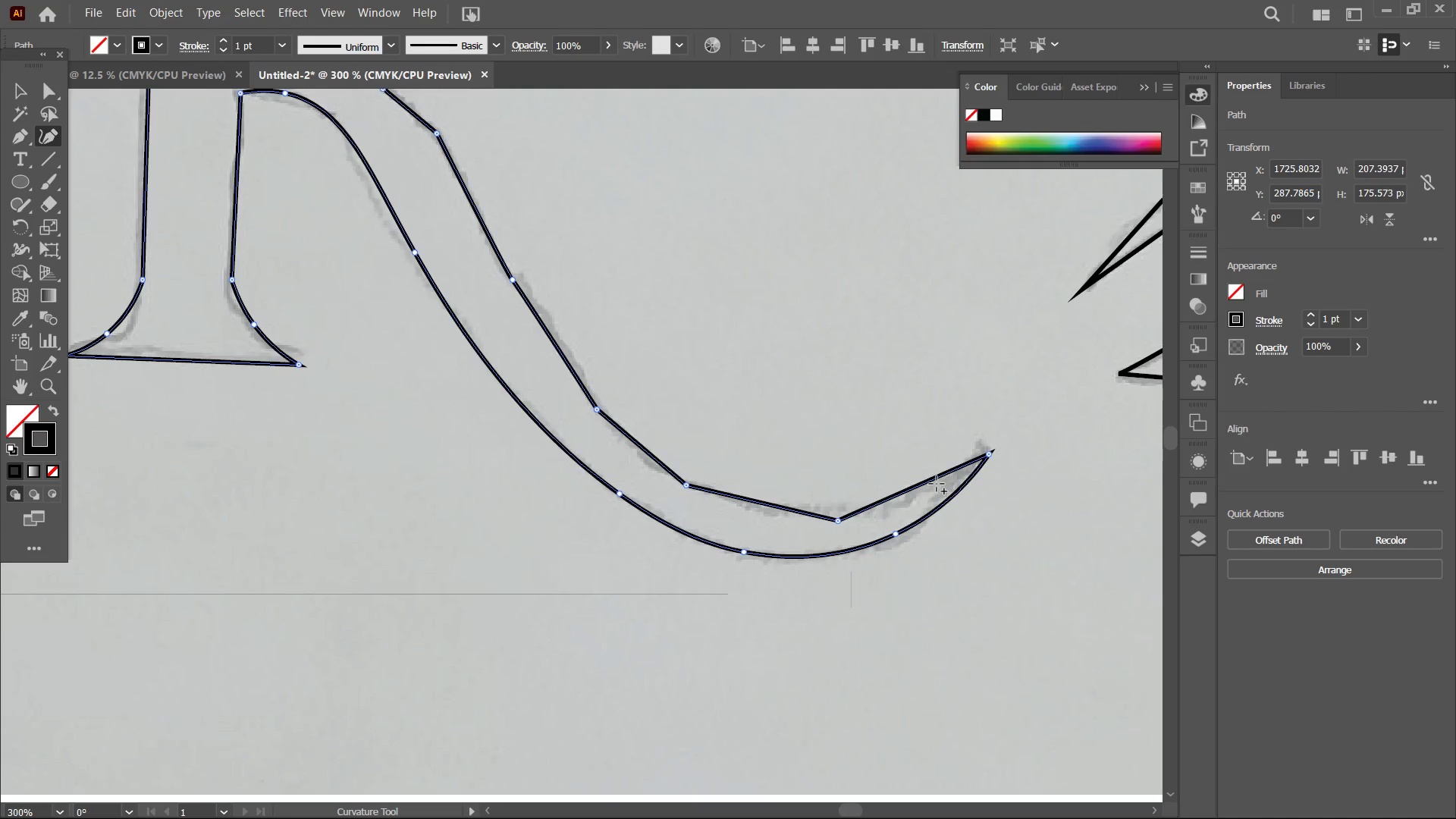 
left_click_drag(start_coordinate=[937, 483], to_coordinate=[940, 490])
 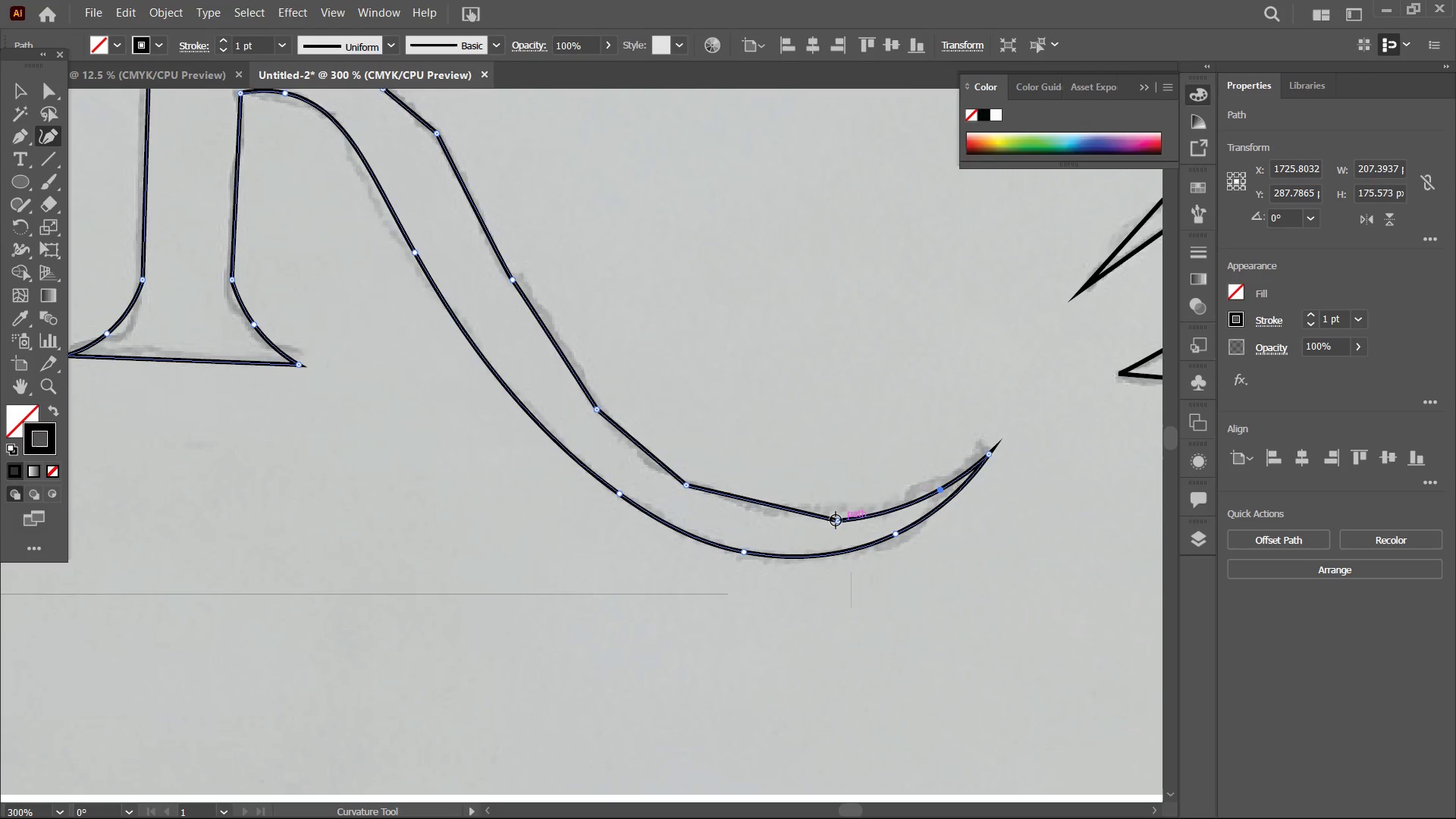 
left_click([836, 520])
 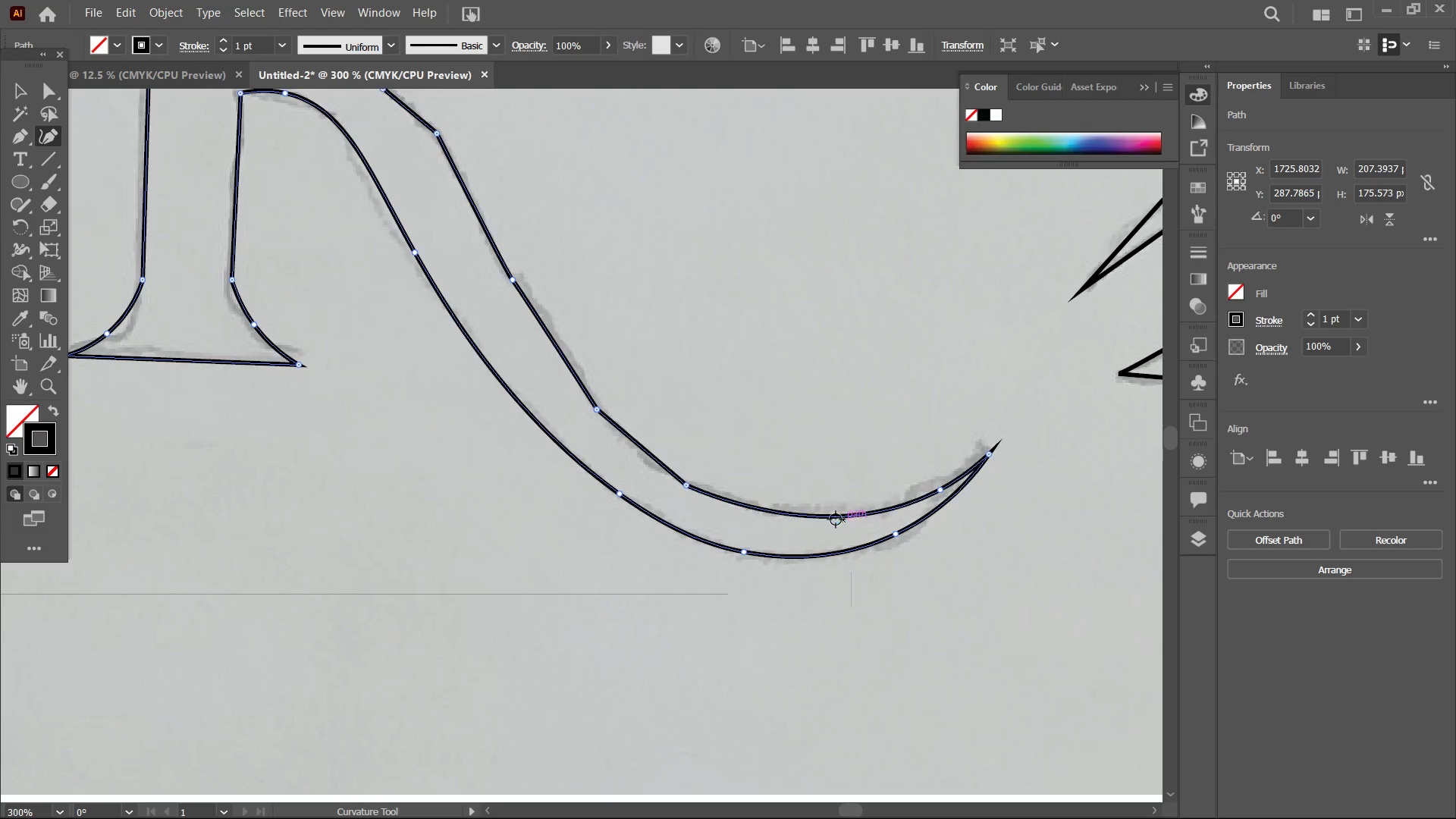 
key(Backspace)
 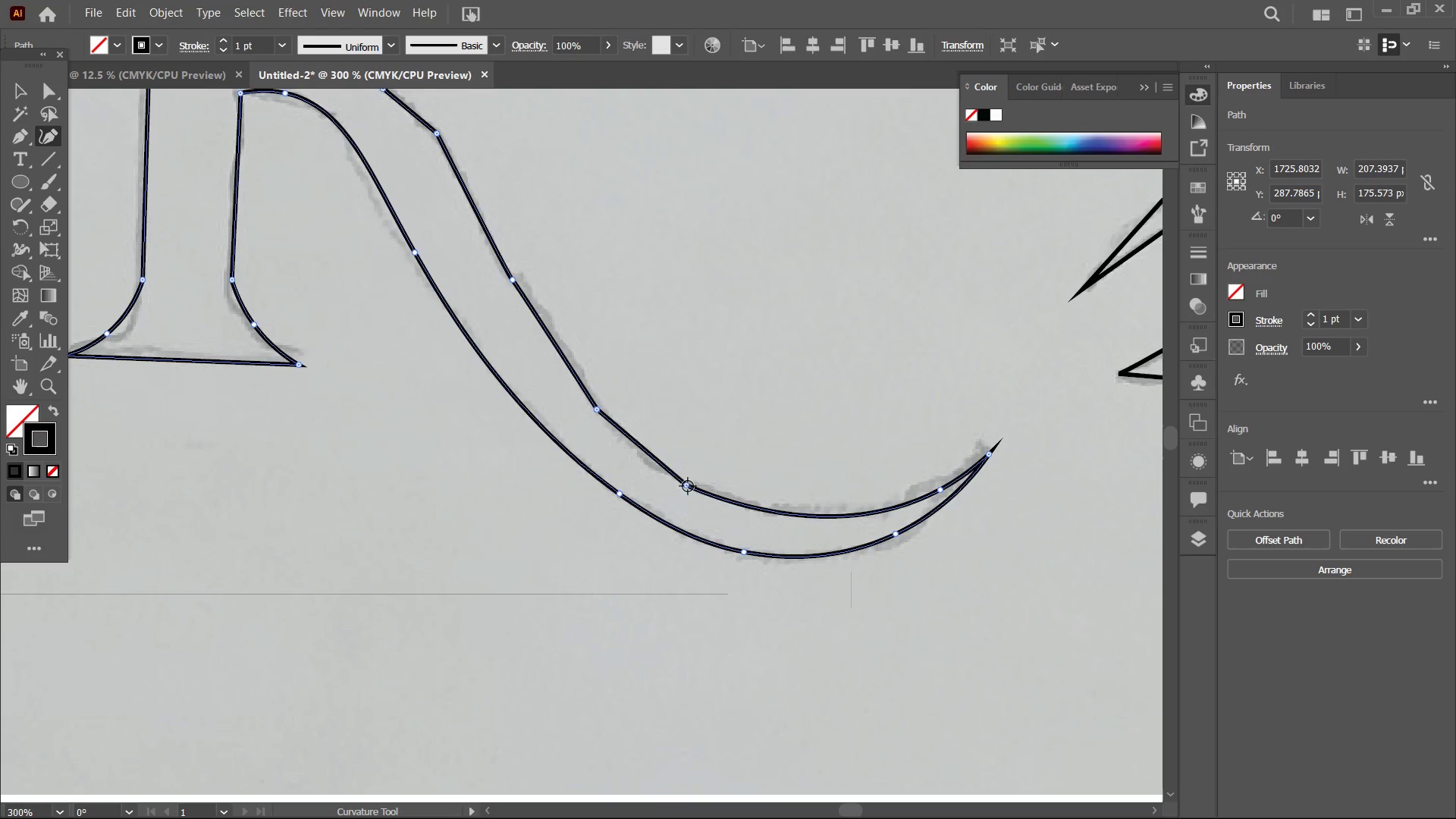 
left_click([688, 483])
 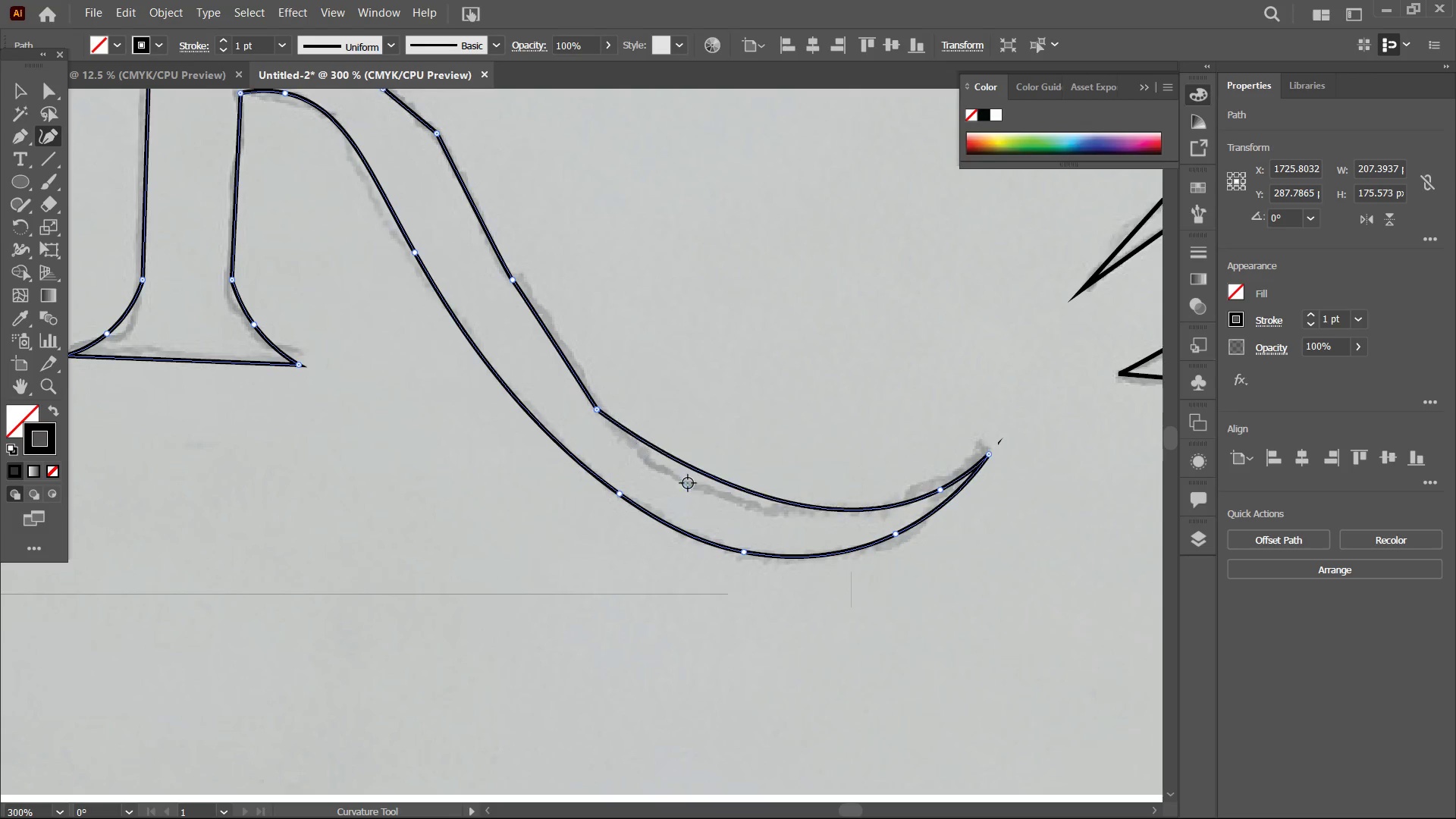 
key(Backspace)
 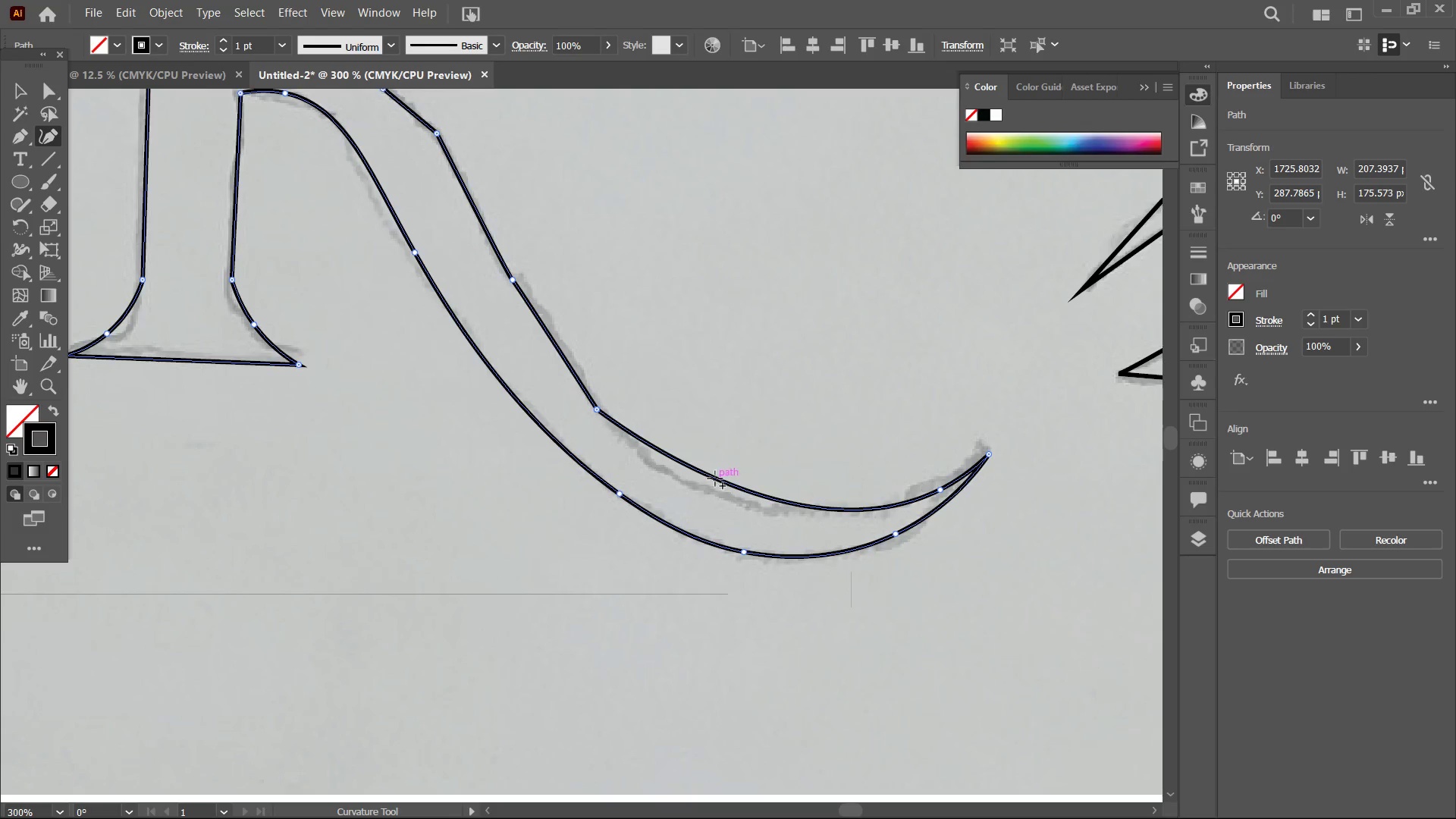 
left_click_drag(start_coordinate=[715, 479], to_coordinate=[715, 494])
 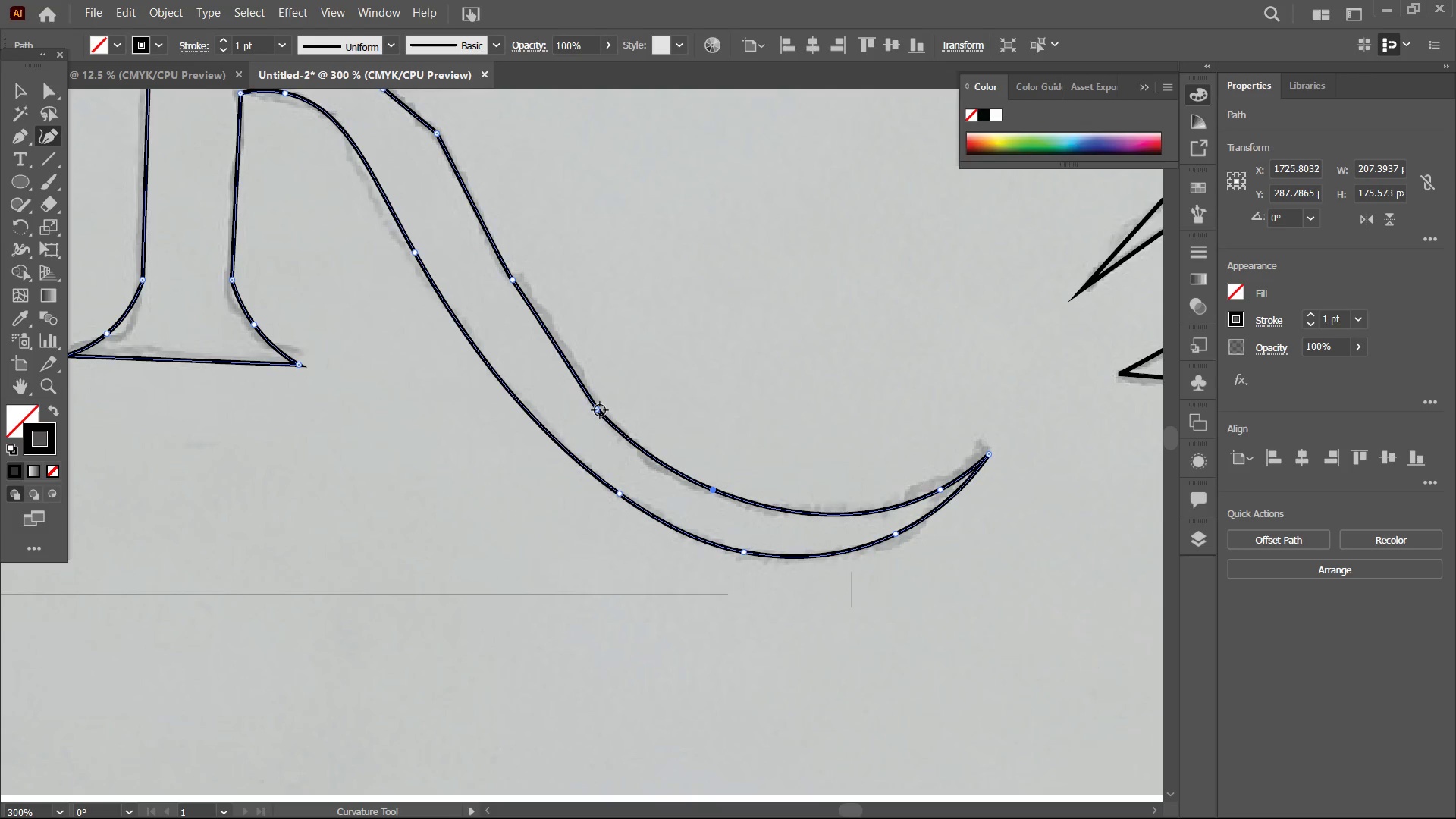 
left_click([600, 410])
 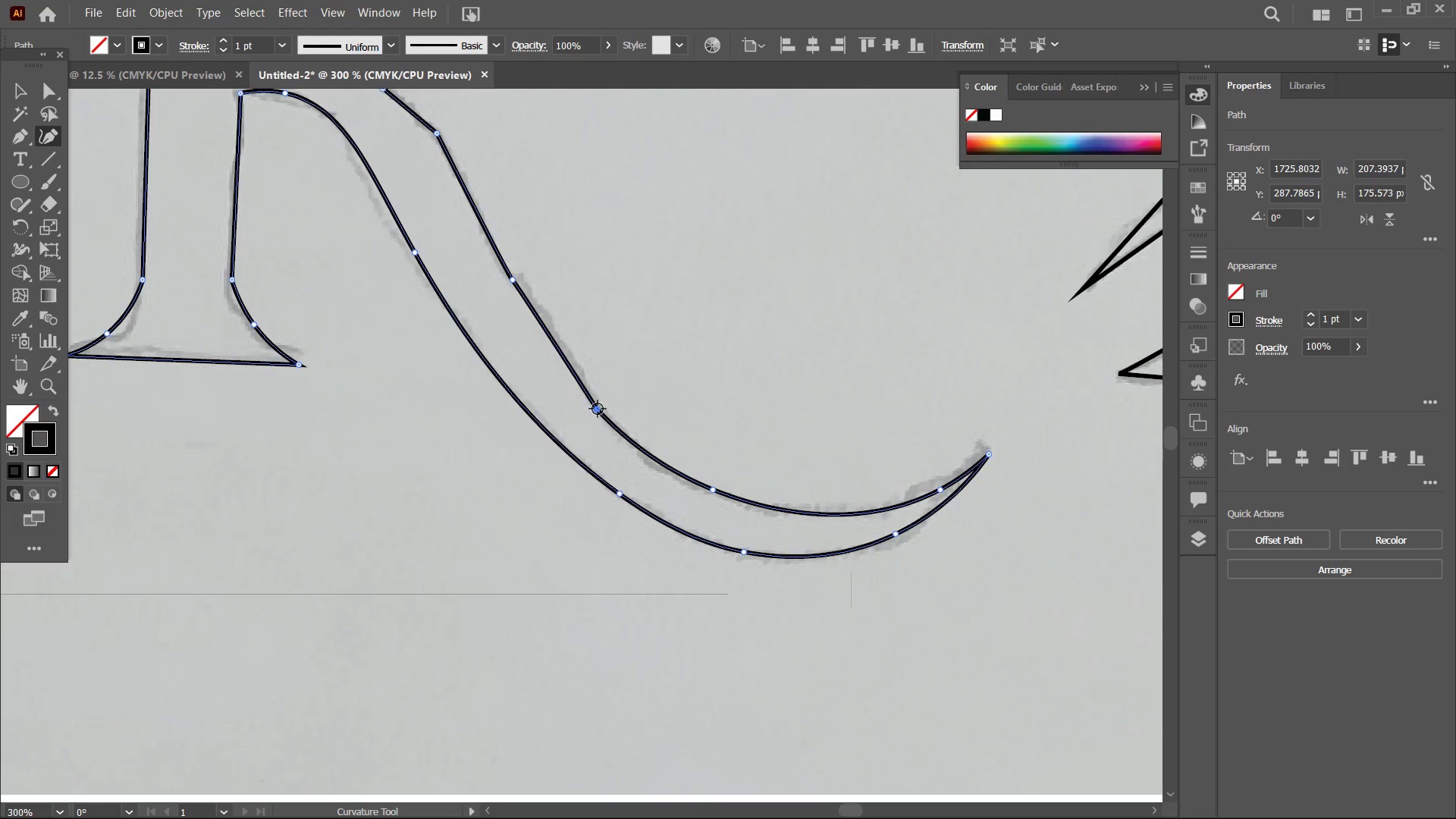 
key(Backspace)
 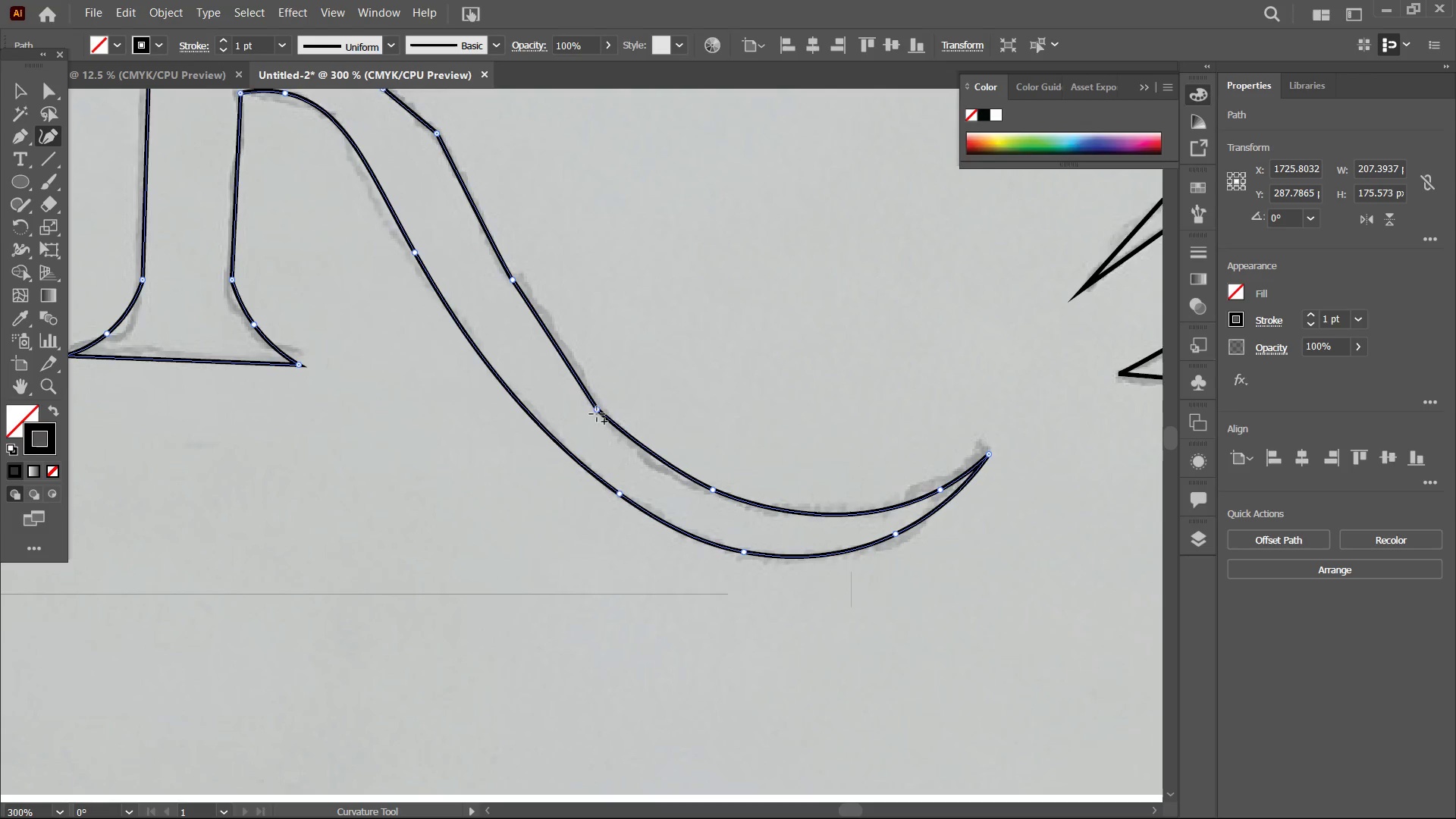 
left_click([598, 410])
 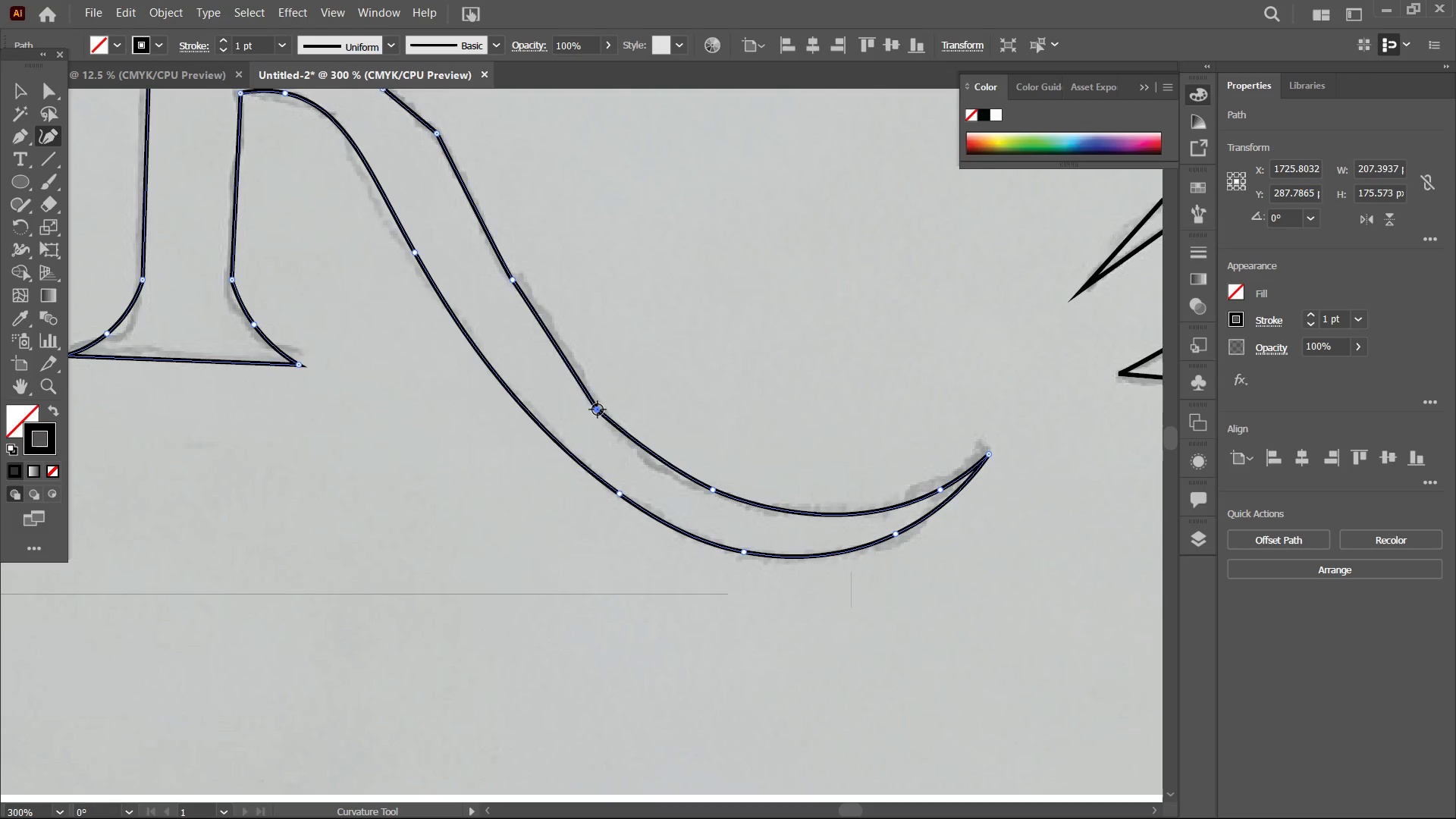 
key(Backspace)
 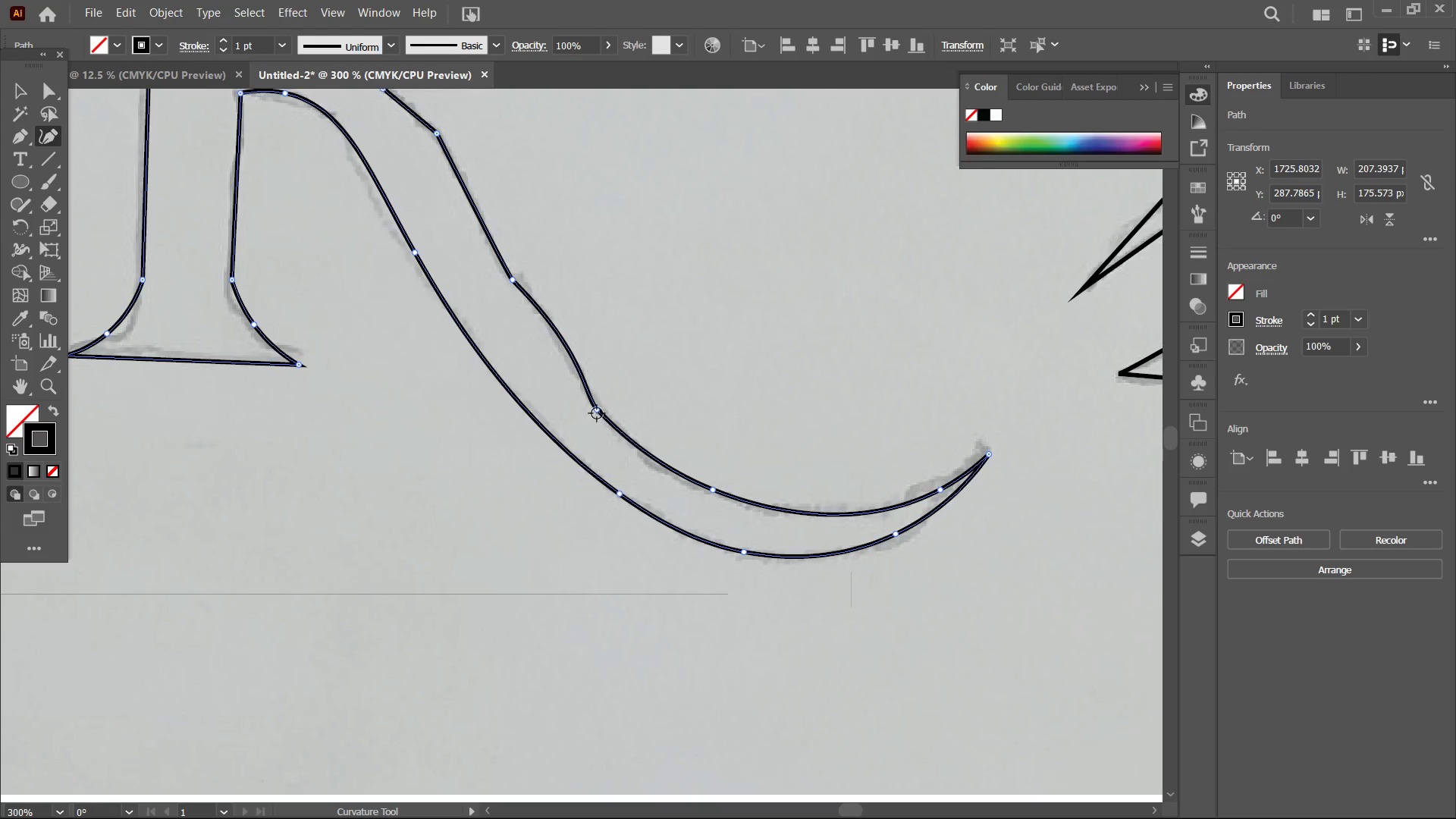 
left_click([597, 413])
 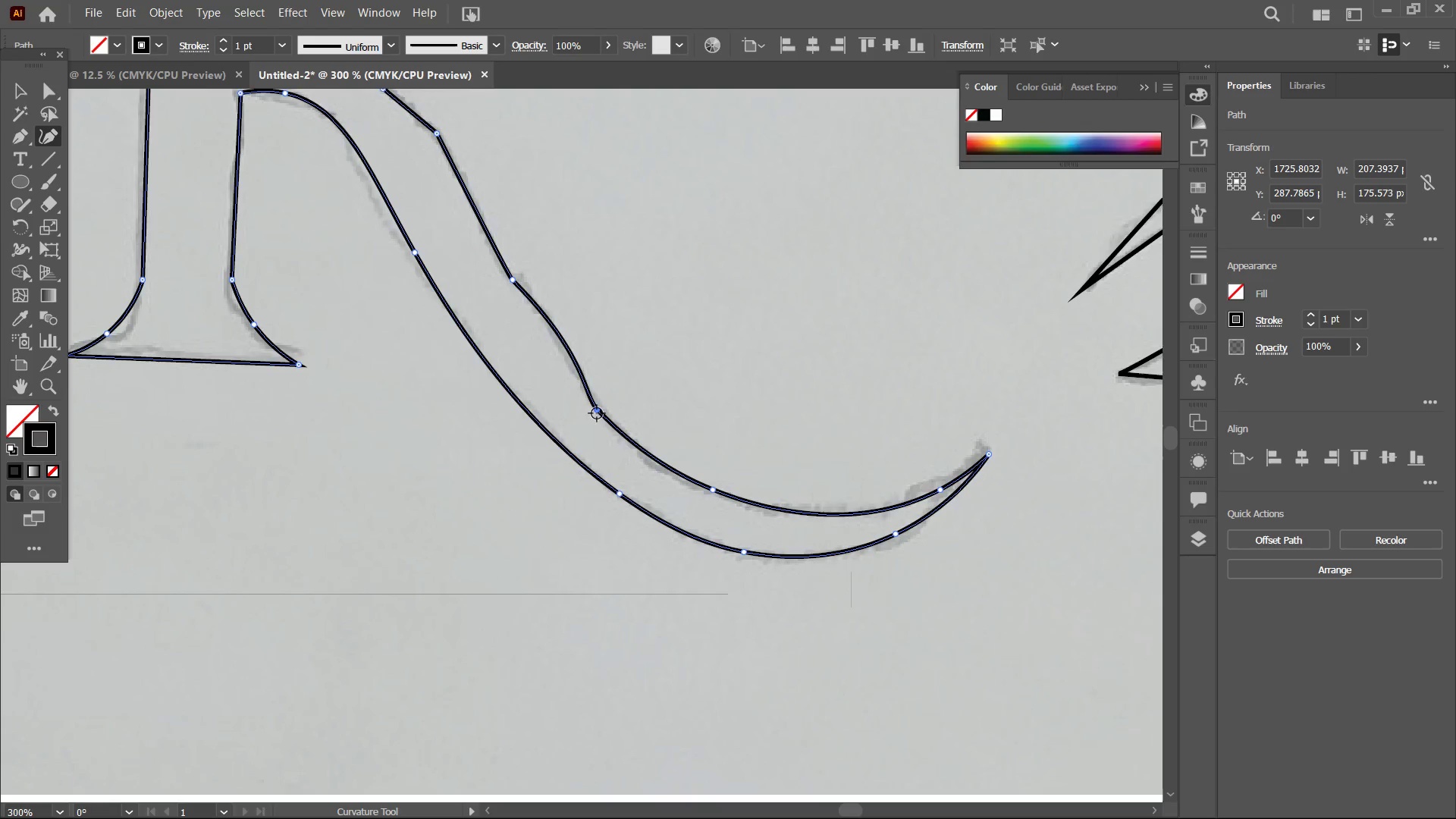 
key(Backspace)
 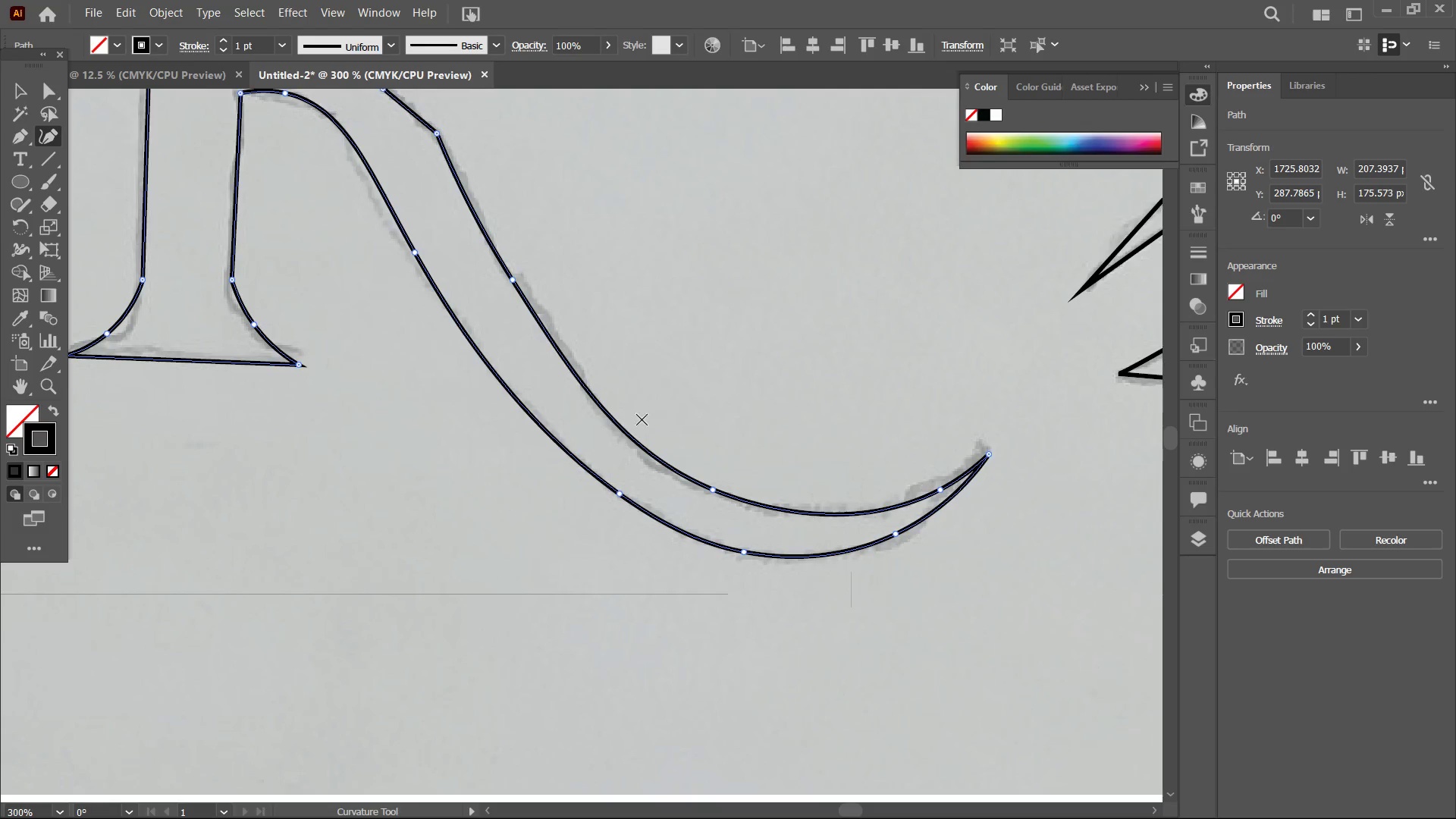 
hold_key(key=Space, duration=0.62)
 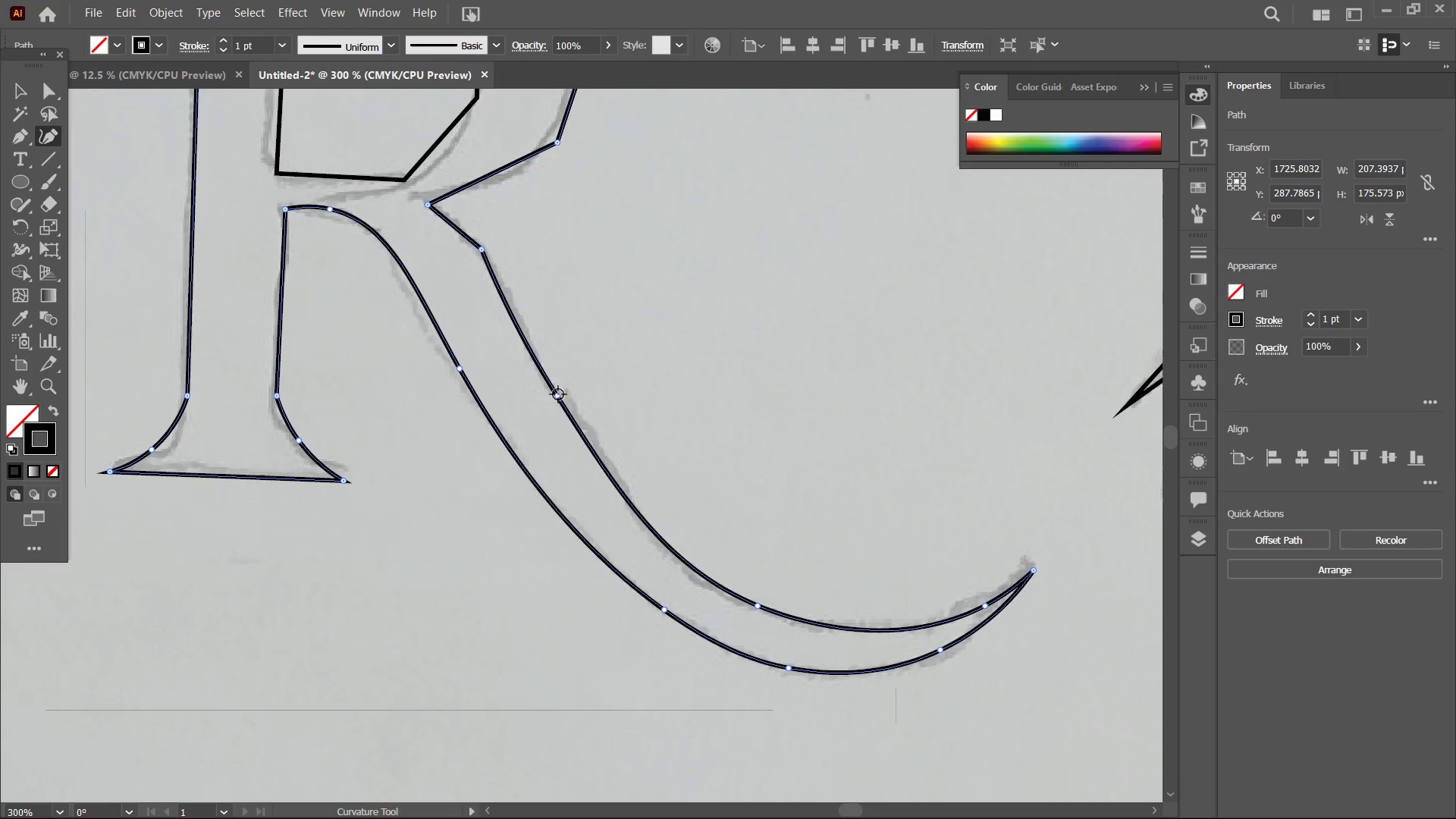 
left_click_drag(start_coordinate=[575, 413], to_coordinate=[620, 530])
 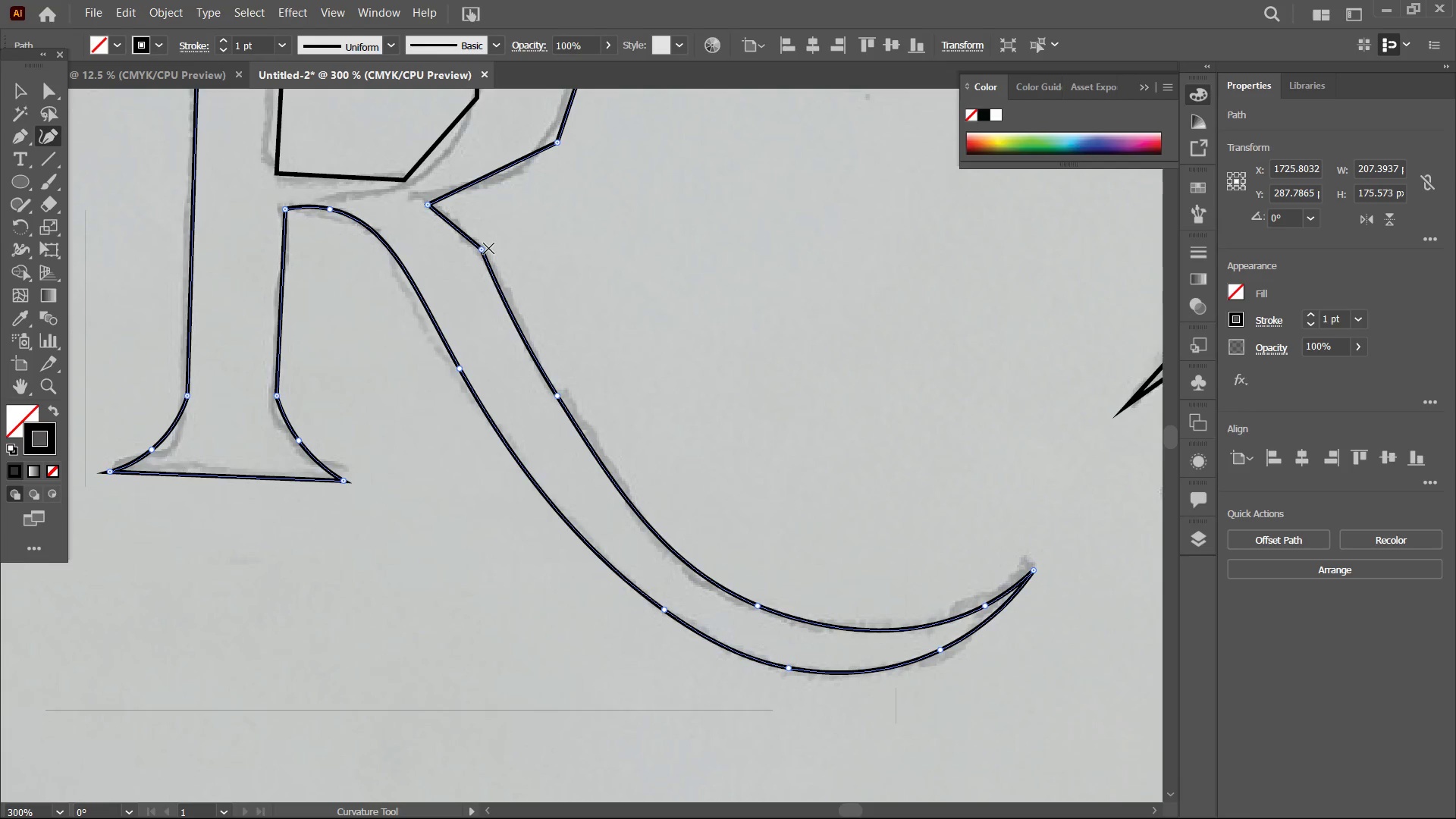 
left_click([485, 246])
 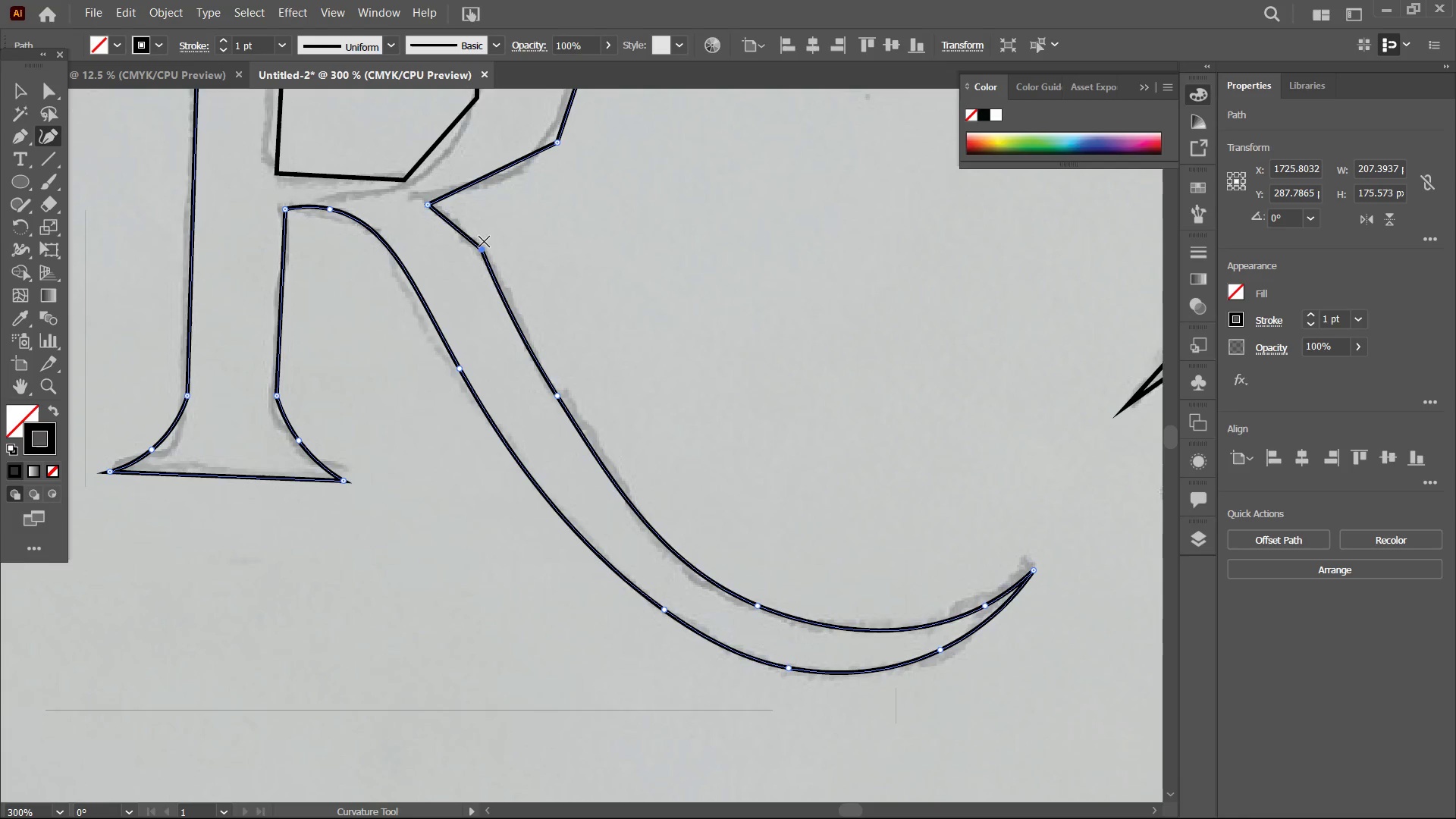 
key(Backspace)
 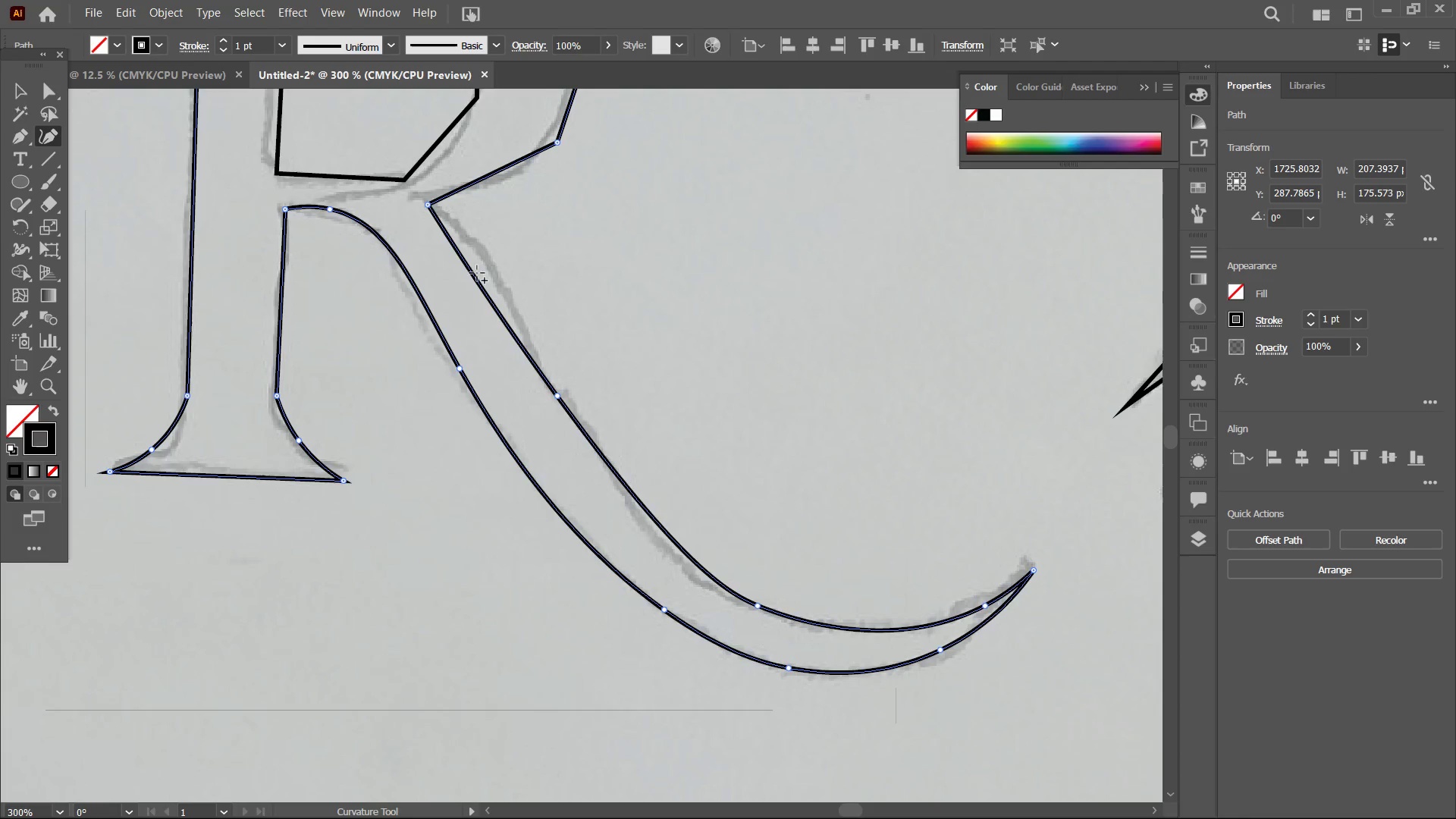 
left_click_drag(start_coordinate=[477, 273], to_coordinate=[485, 256])
 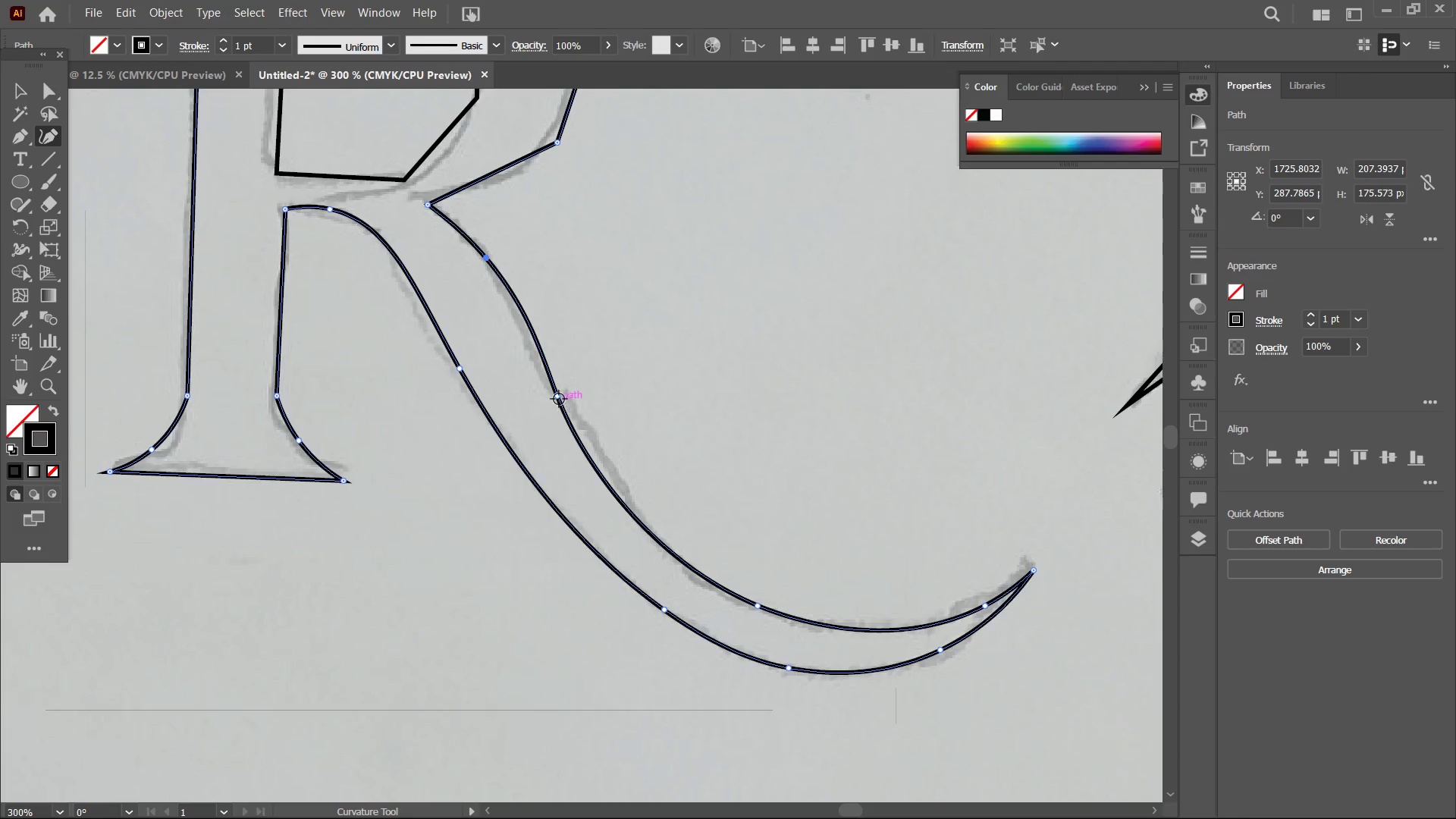 
left_click_drag(start_coordinate=[559, 398], to_coordinate=[546, 372])
 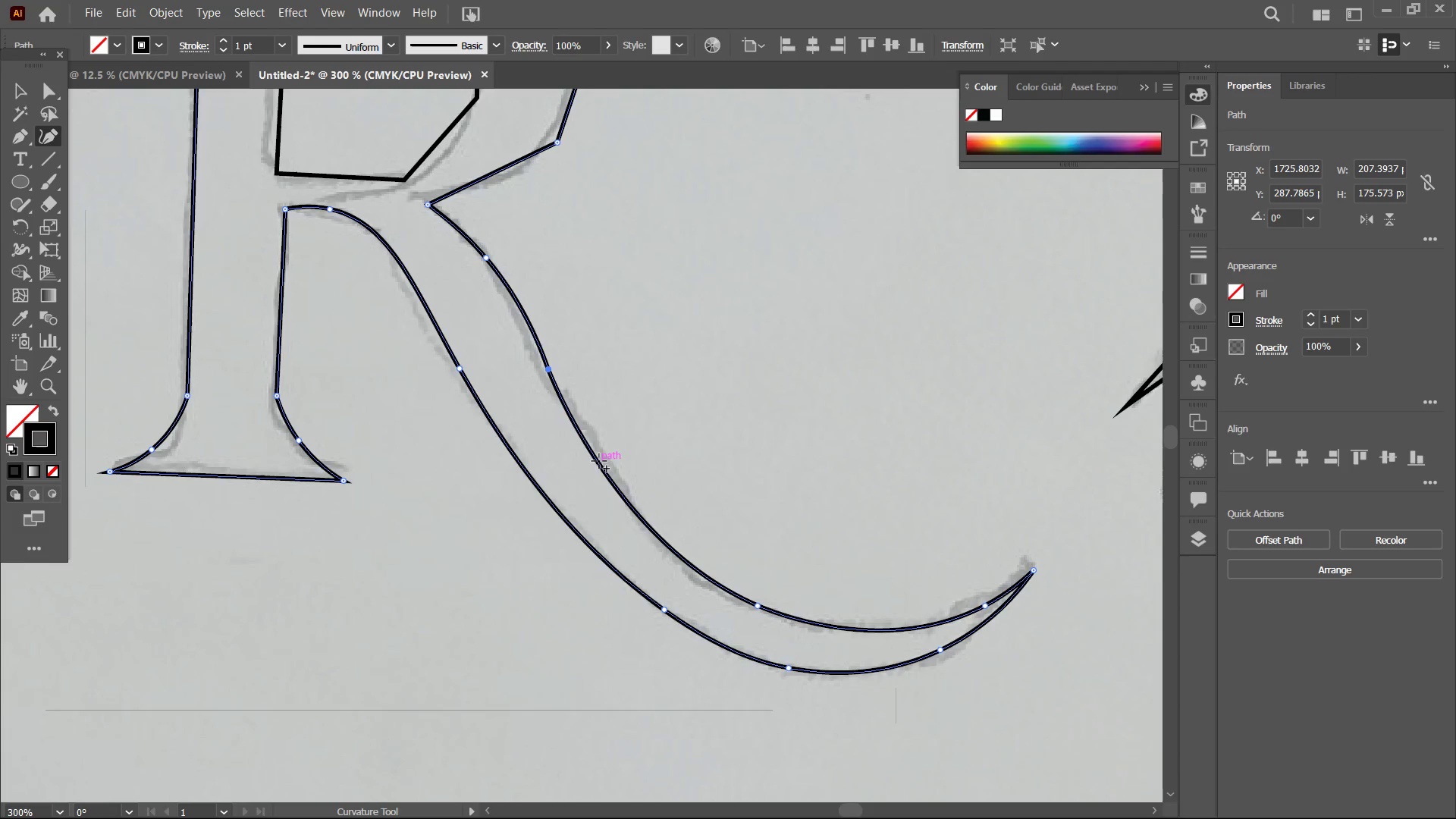 
left_click_drag(start_coordinate=[599, 461], to_coordinate=[605, 461])
 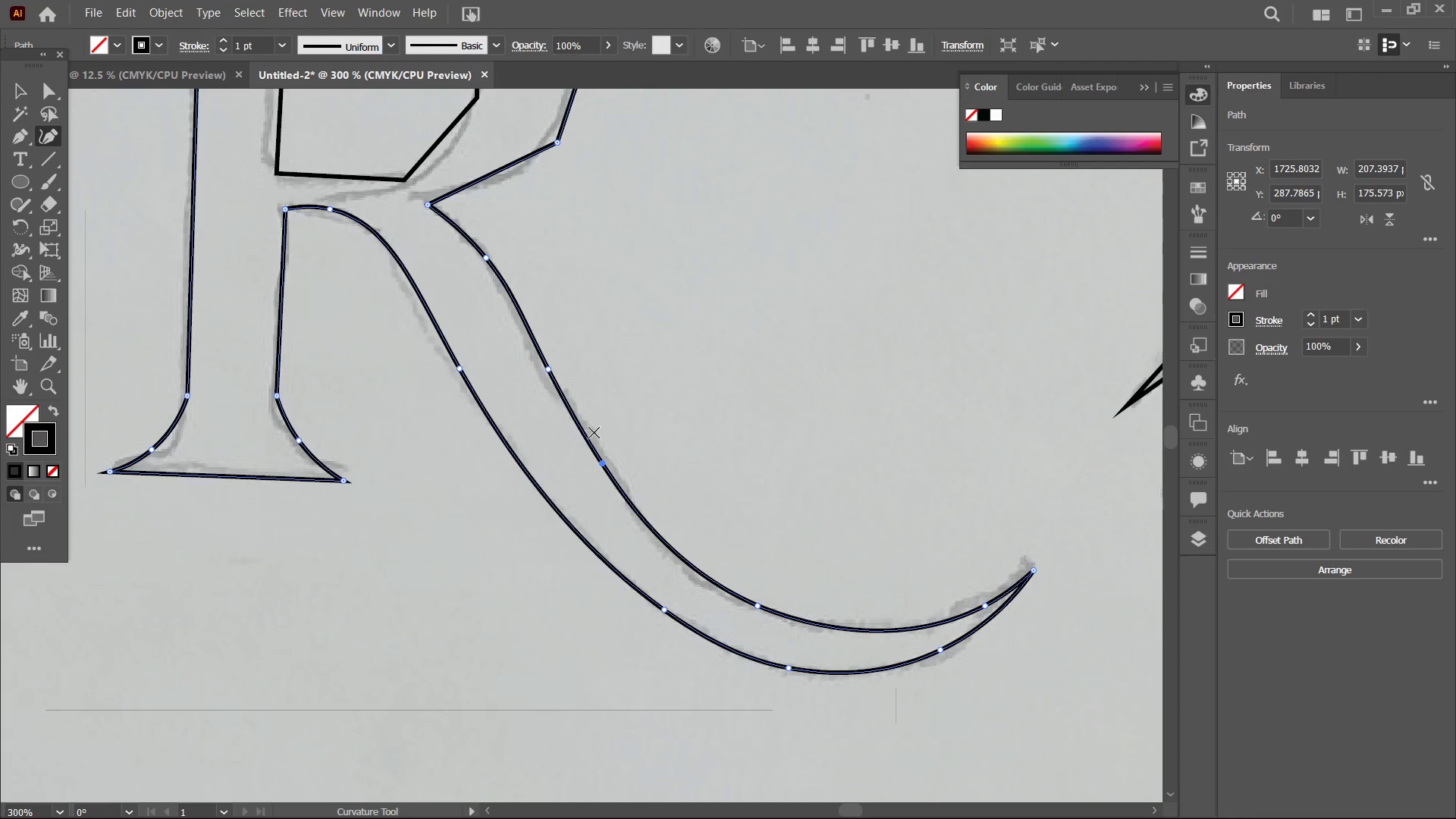 
scroll: coordinate [541, 311], scroll_direction: up, amount: 14.0
 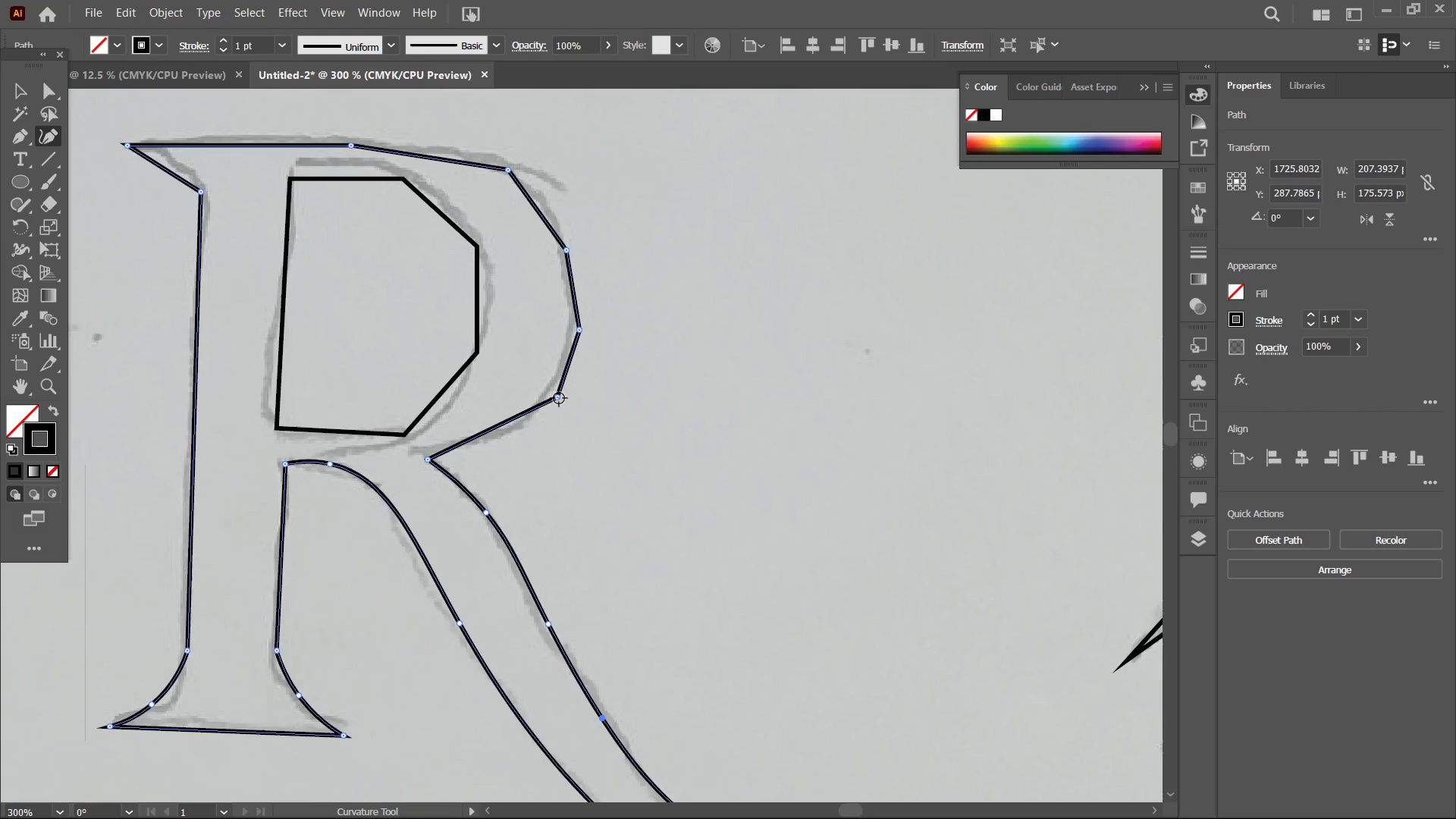 
left_click([557, 398])
 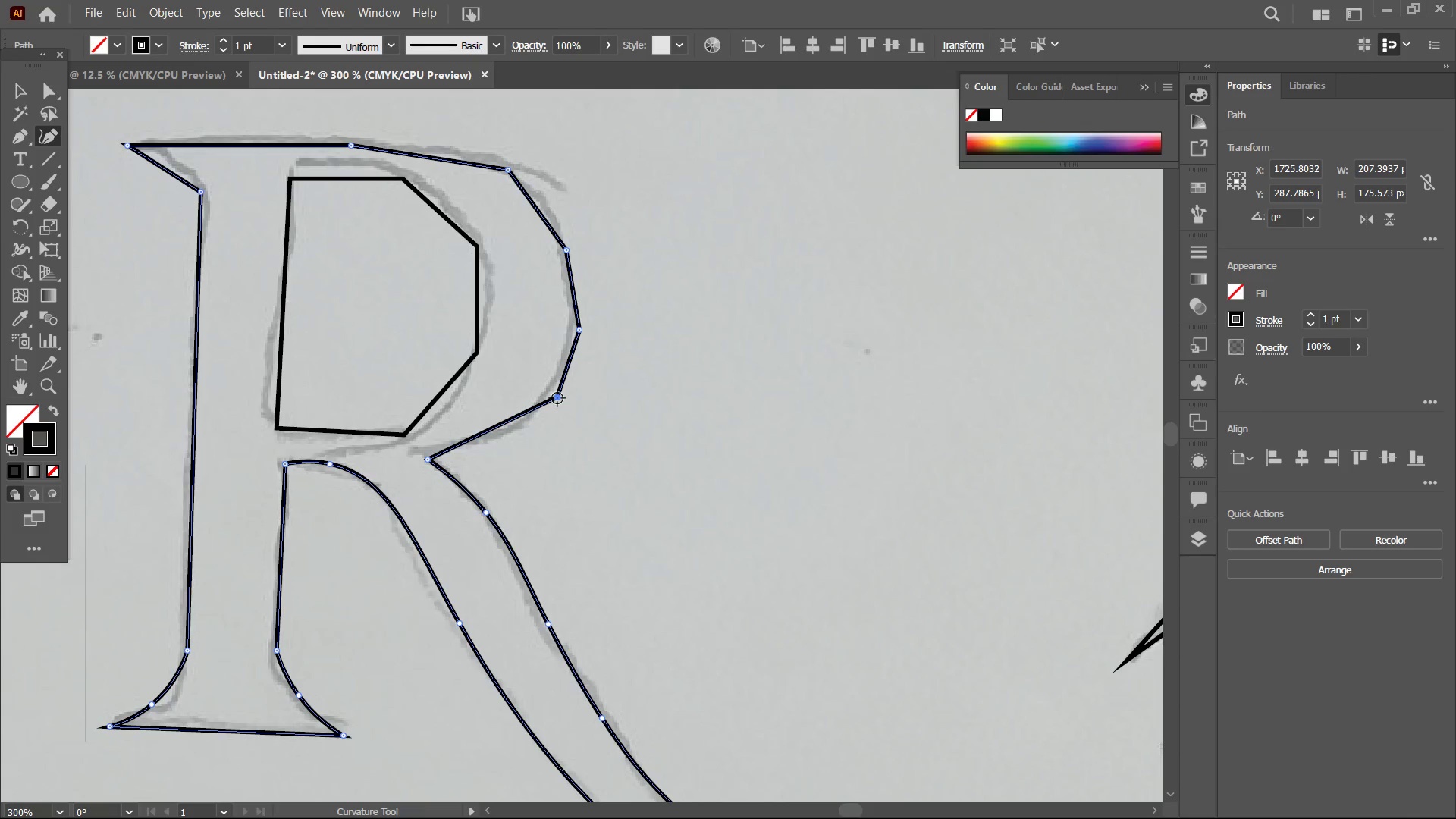 
key(Backspace)
 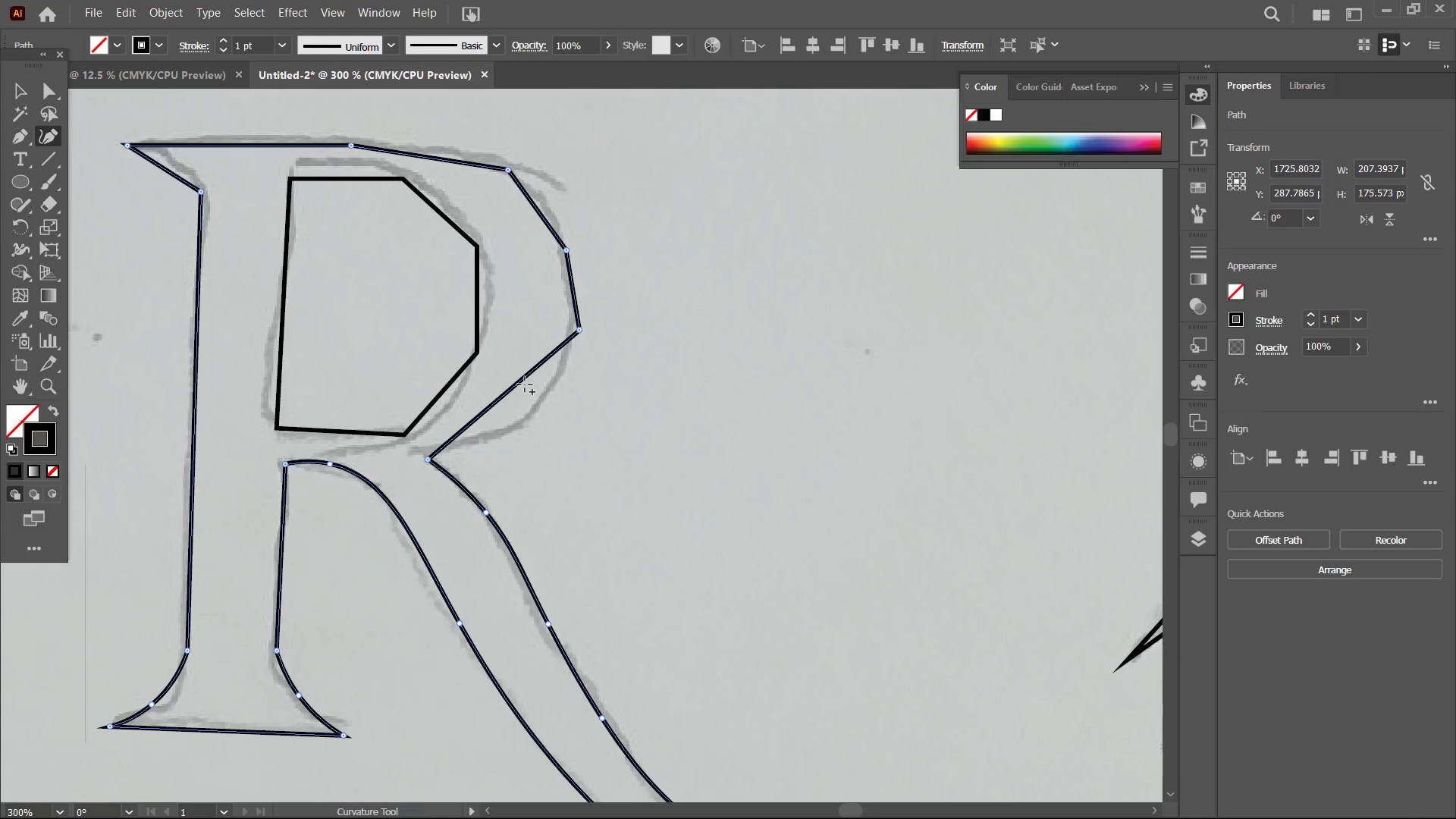 
left_click_drag(start_coordinate=[524, 384], to_coordinate=[527, 415])
 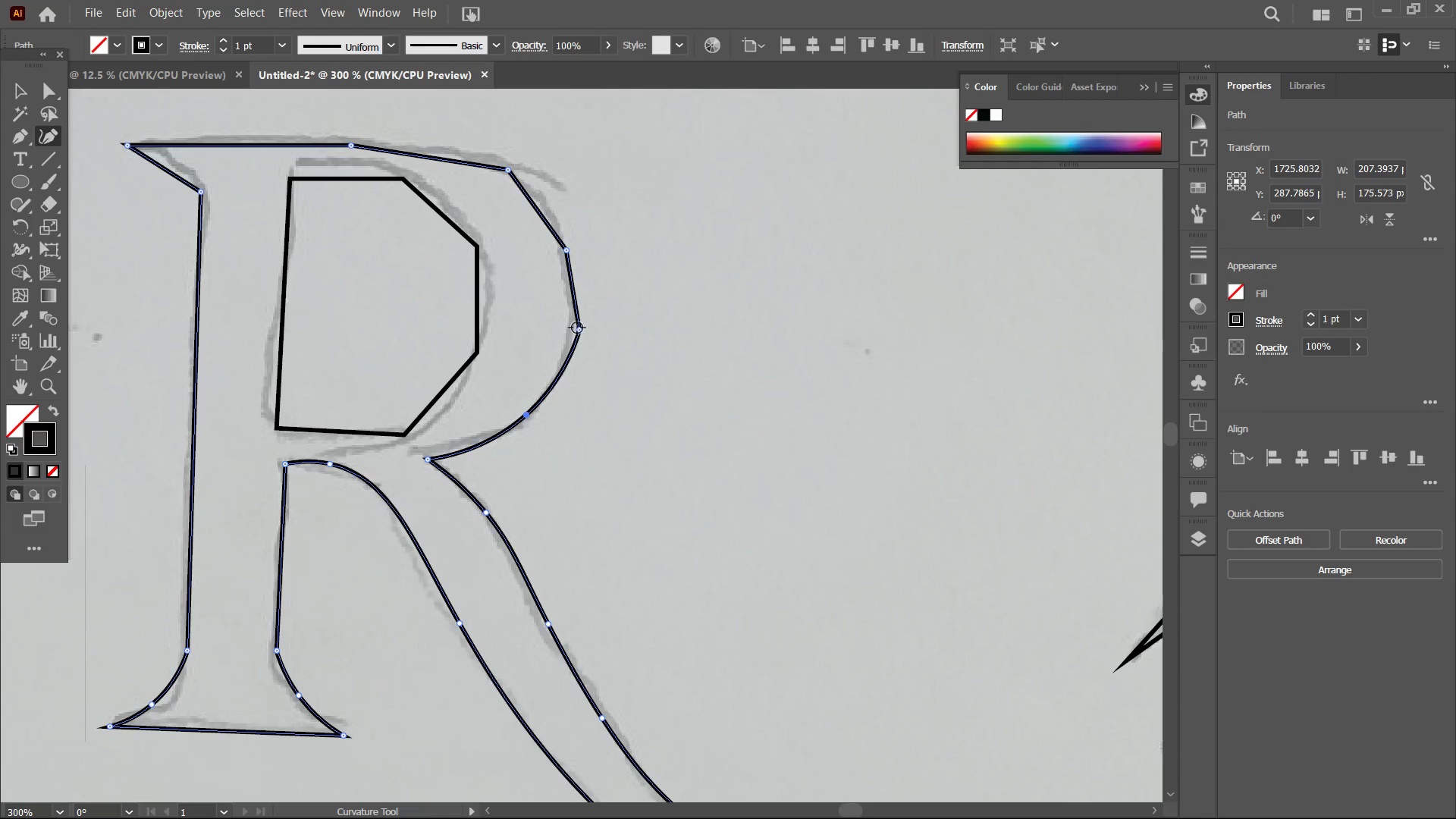 
left_click([577, 328])
 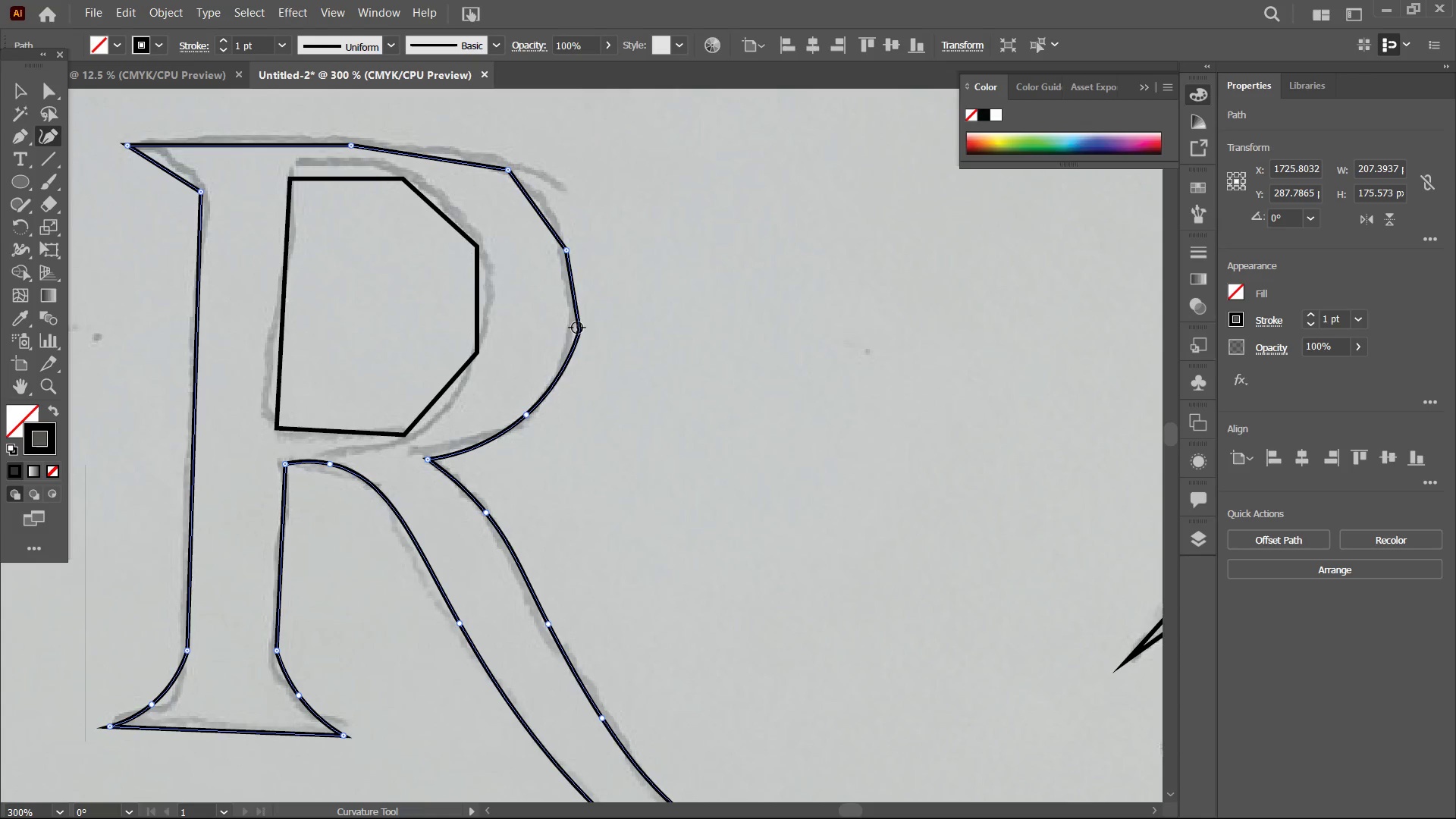 
key(Backspace)
 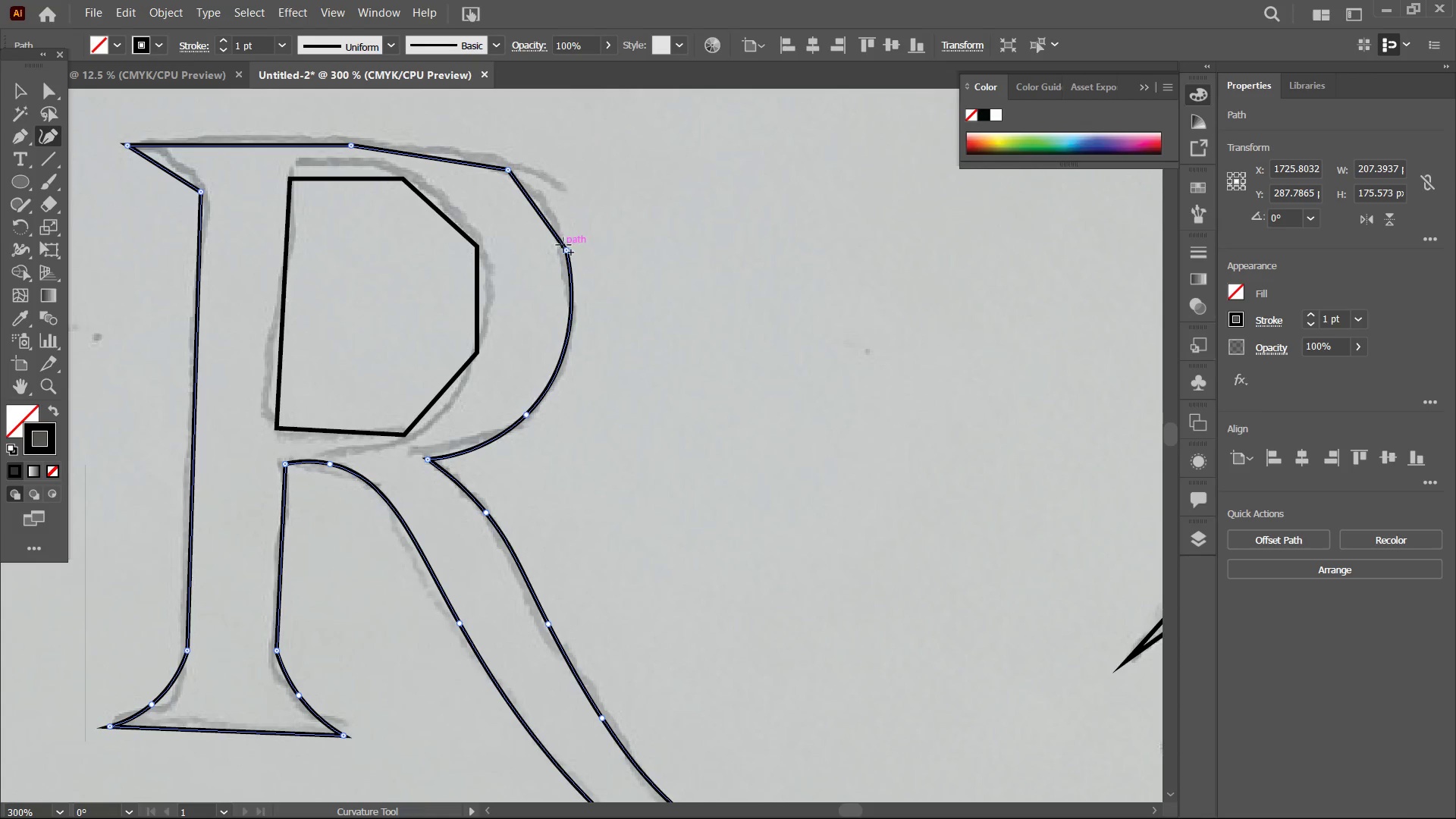 
left_click([563, 246])
 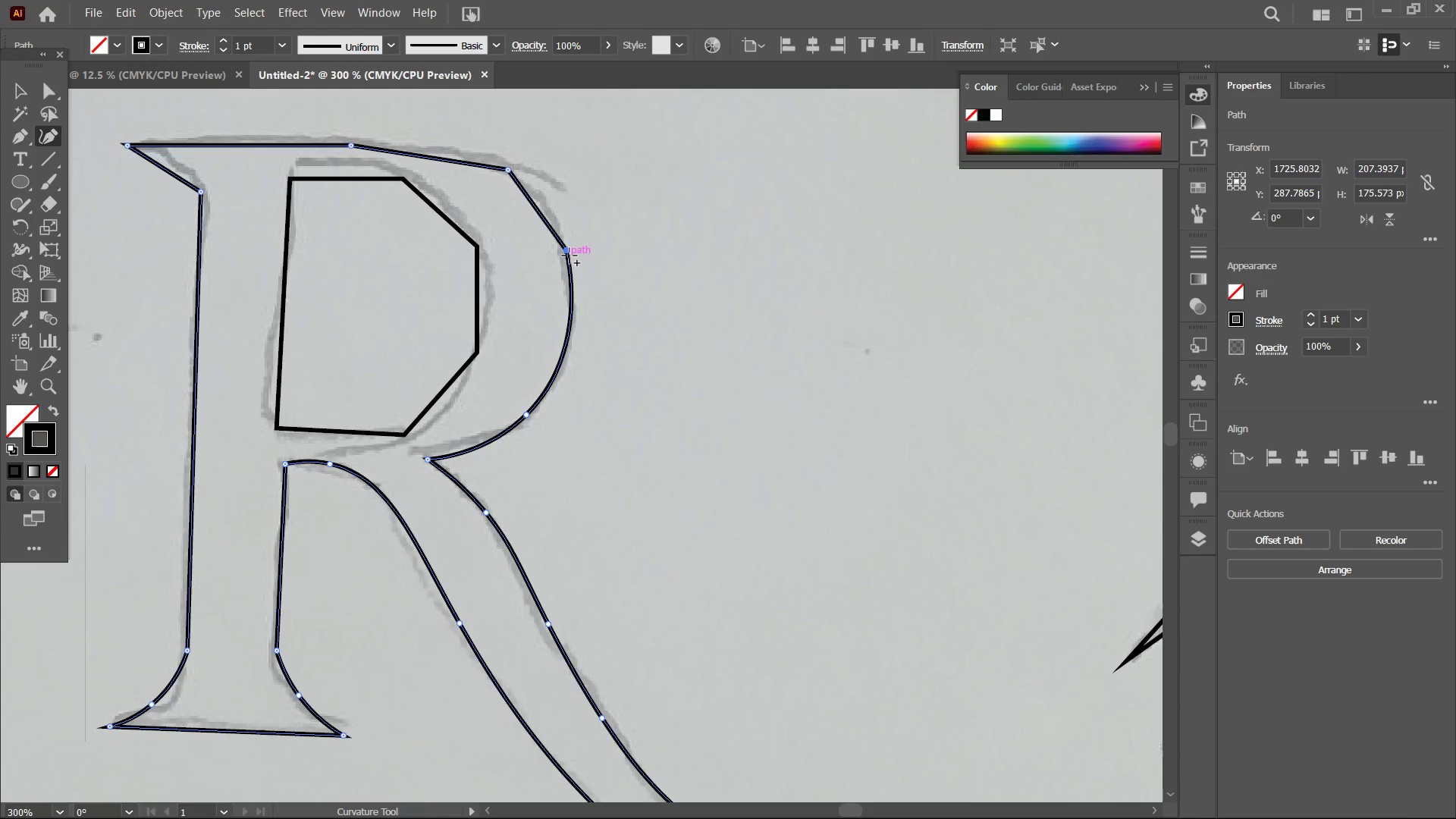 
key(Backspace)
 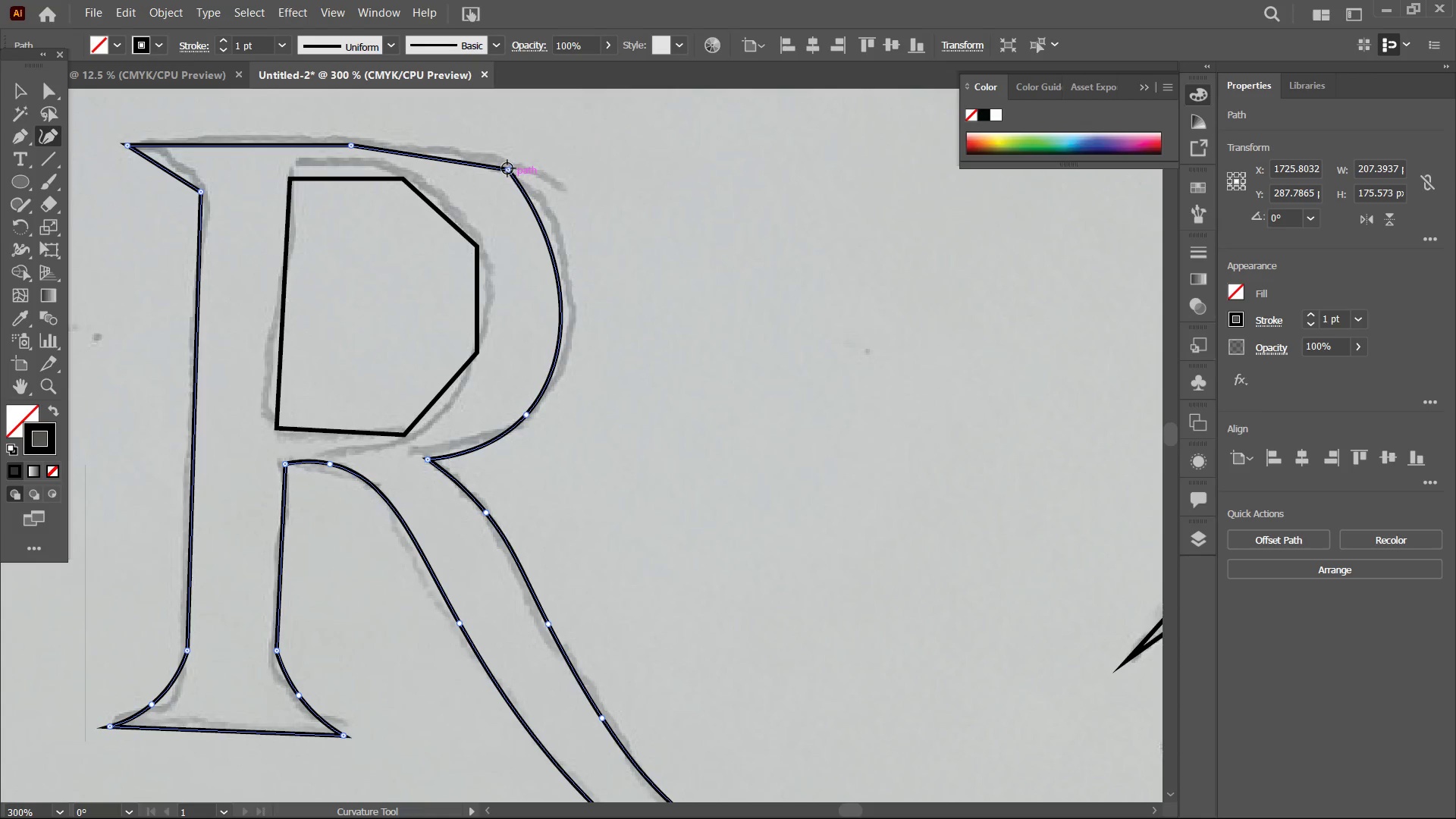 
left_click([507, 168])
 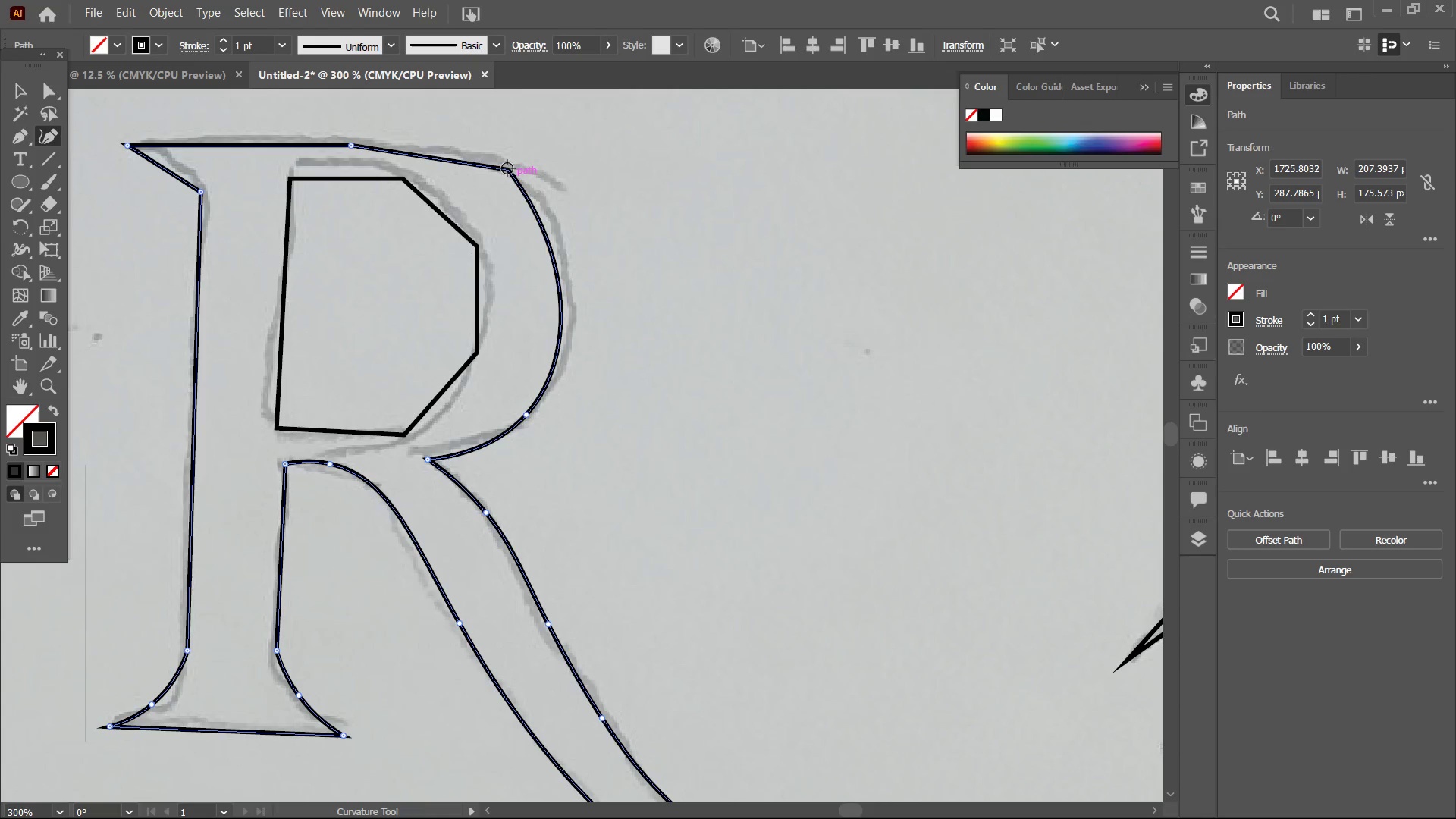 
key(Backspace)
 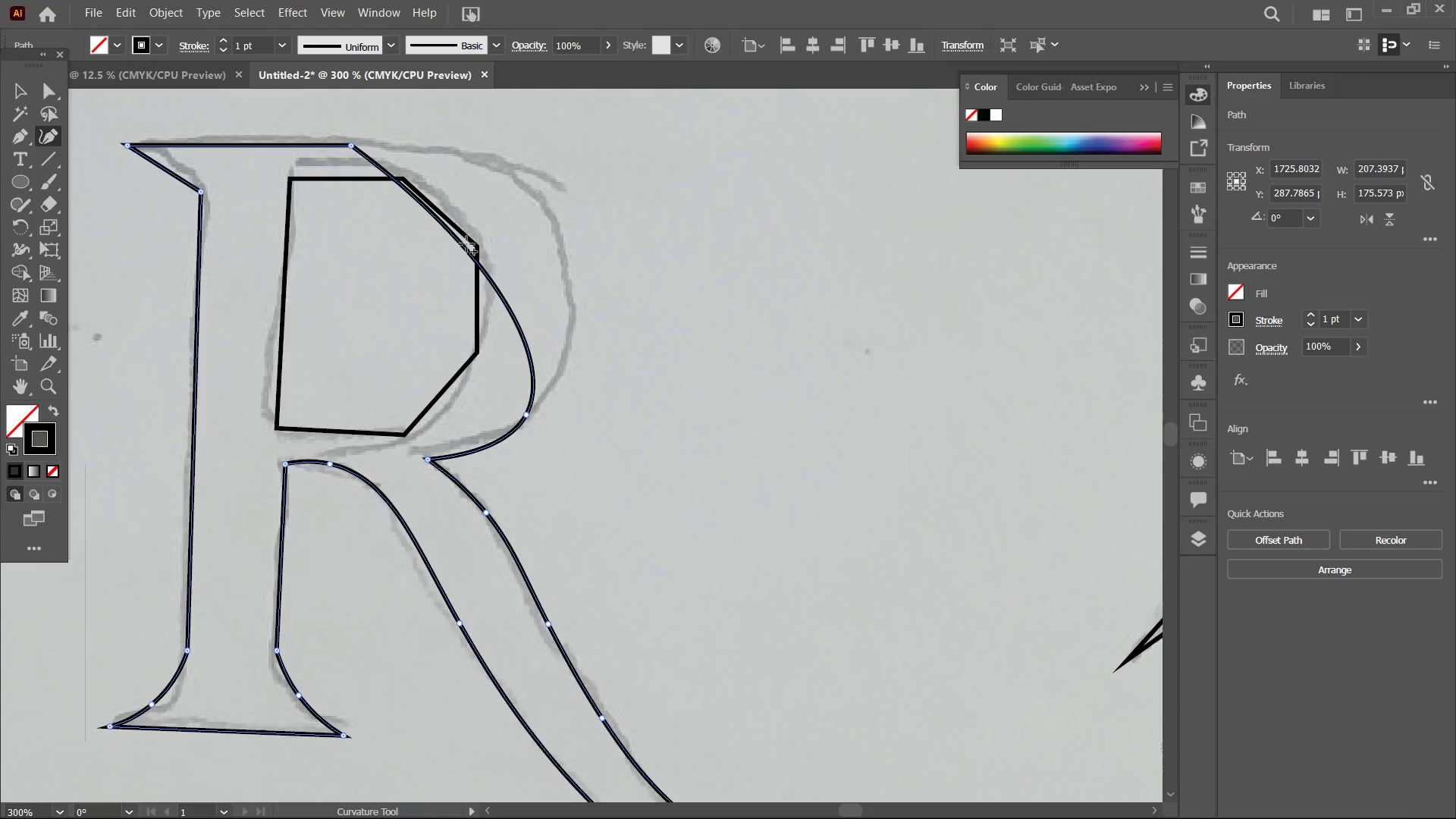 
left_click_drag(start_coordinate=[466, 244], to_coordinate=[557, 236])
 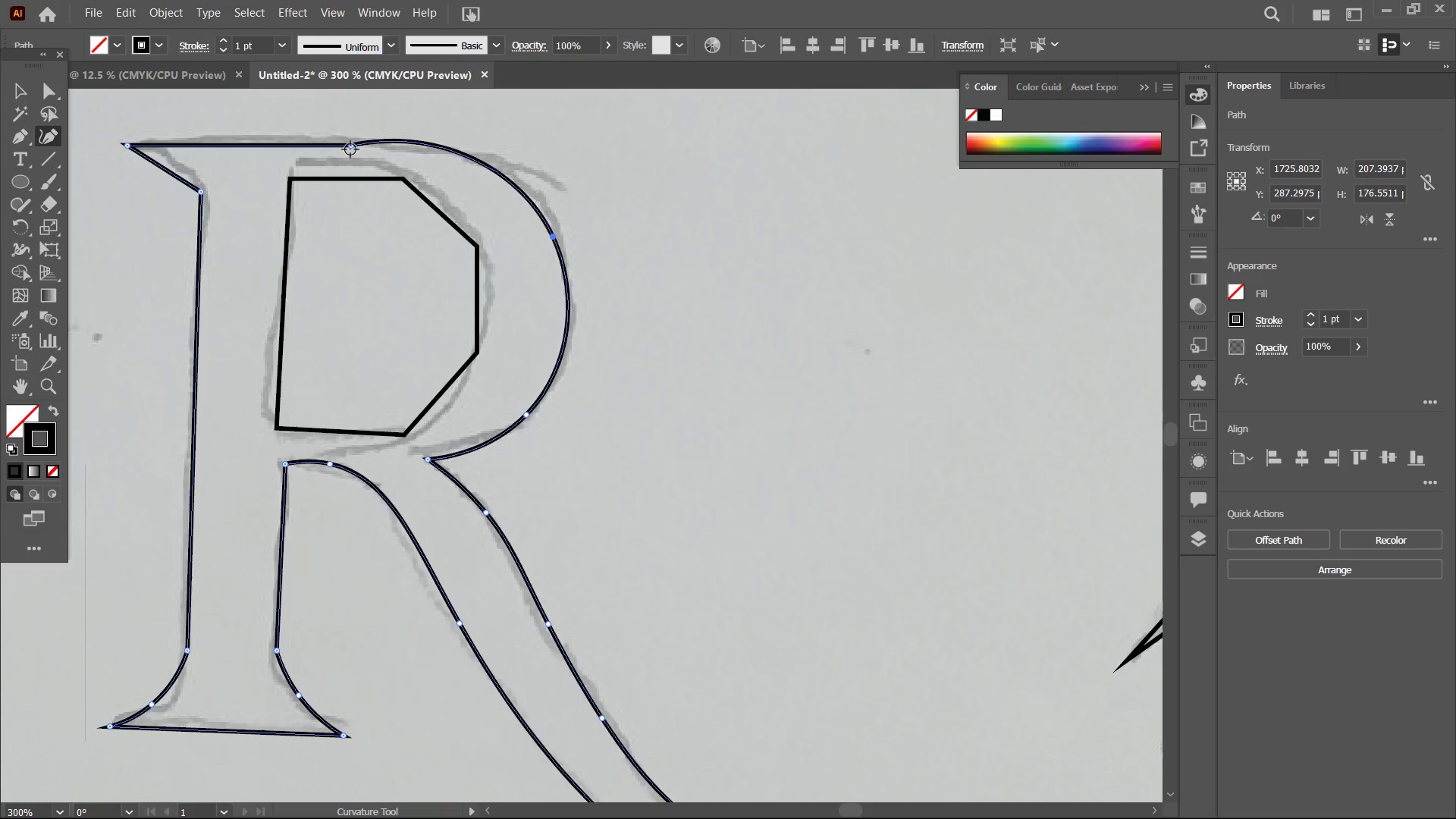 
left_click_drag(start_coordinate=[350, 146], to_coordinate=[321, 139])
 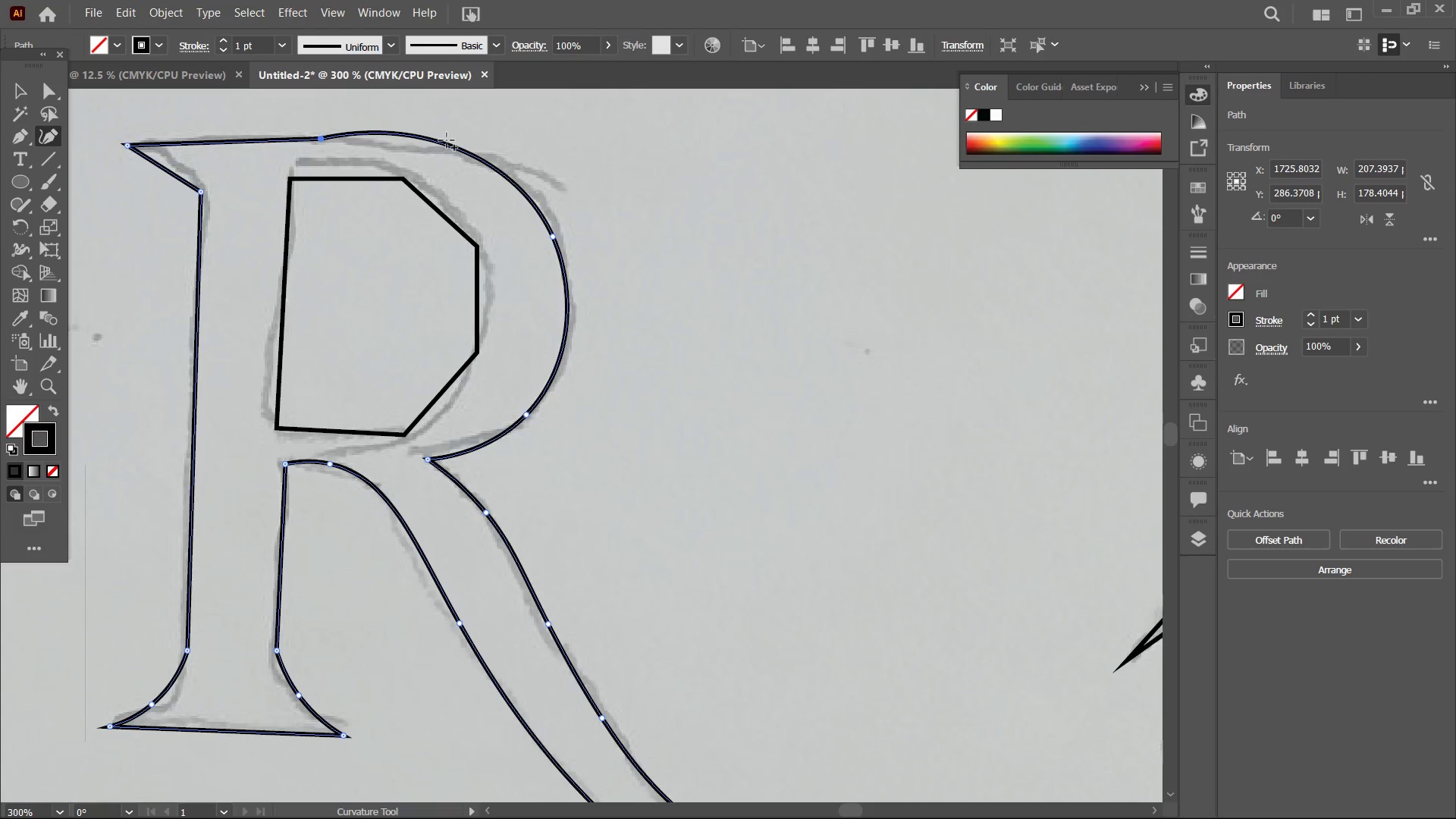 
left_click_drag(start_coordinate=[447, 140], to_coordinate=[447, 155])
 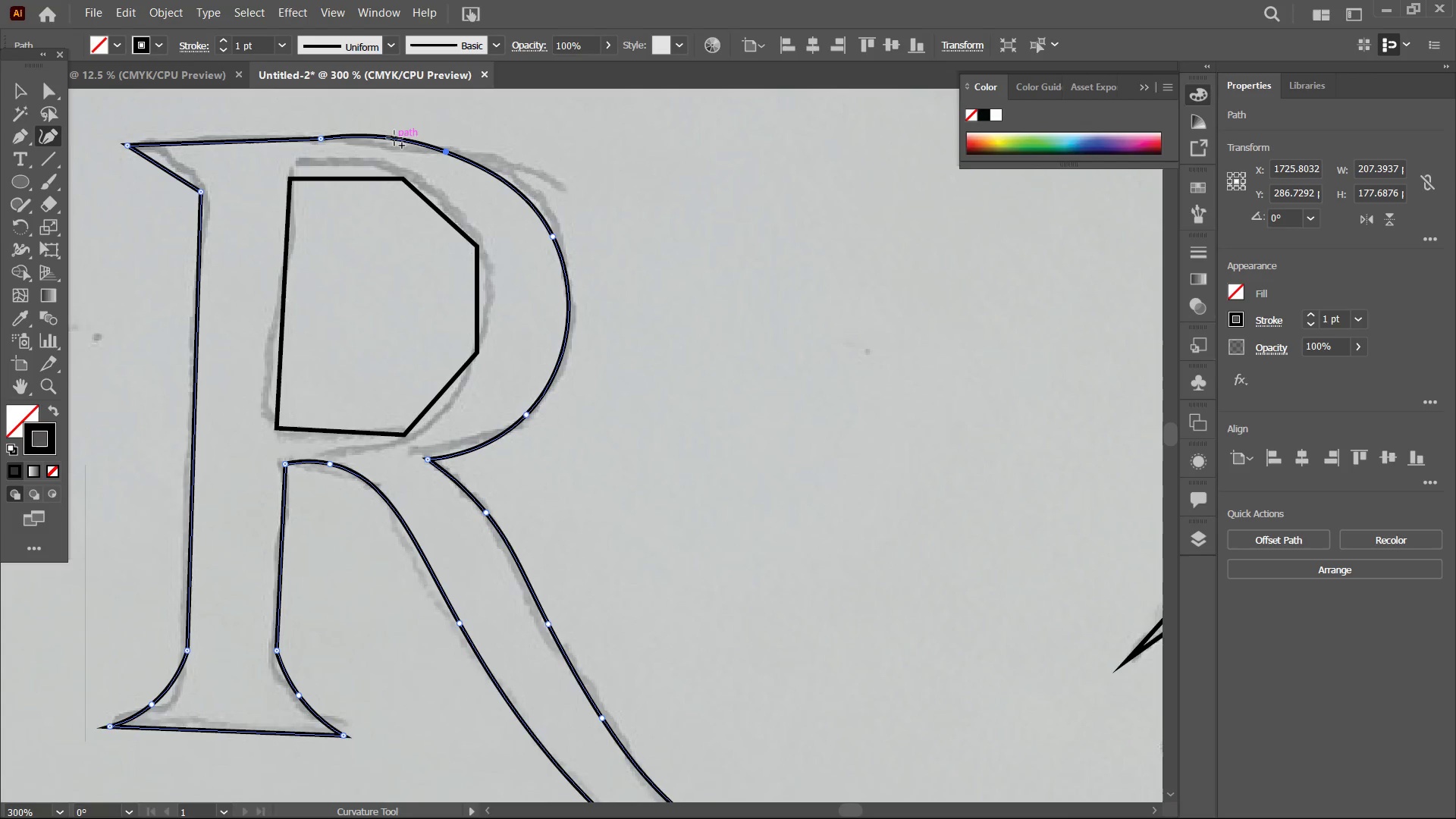 
left_click([317, 136])
 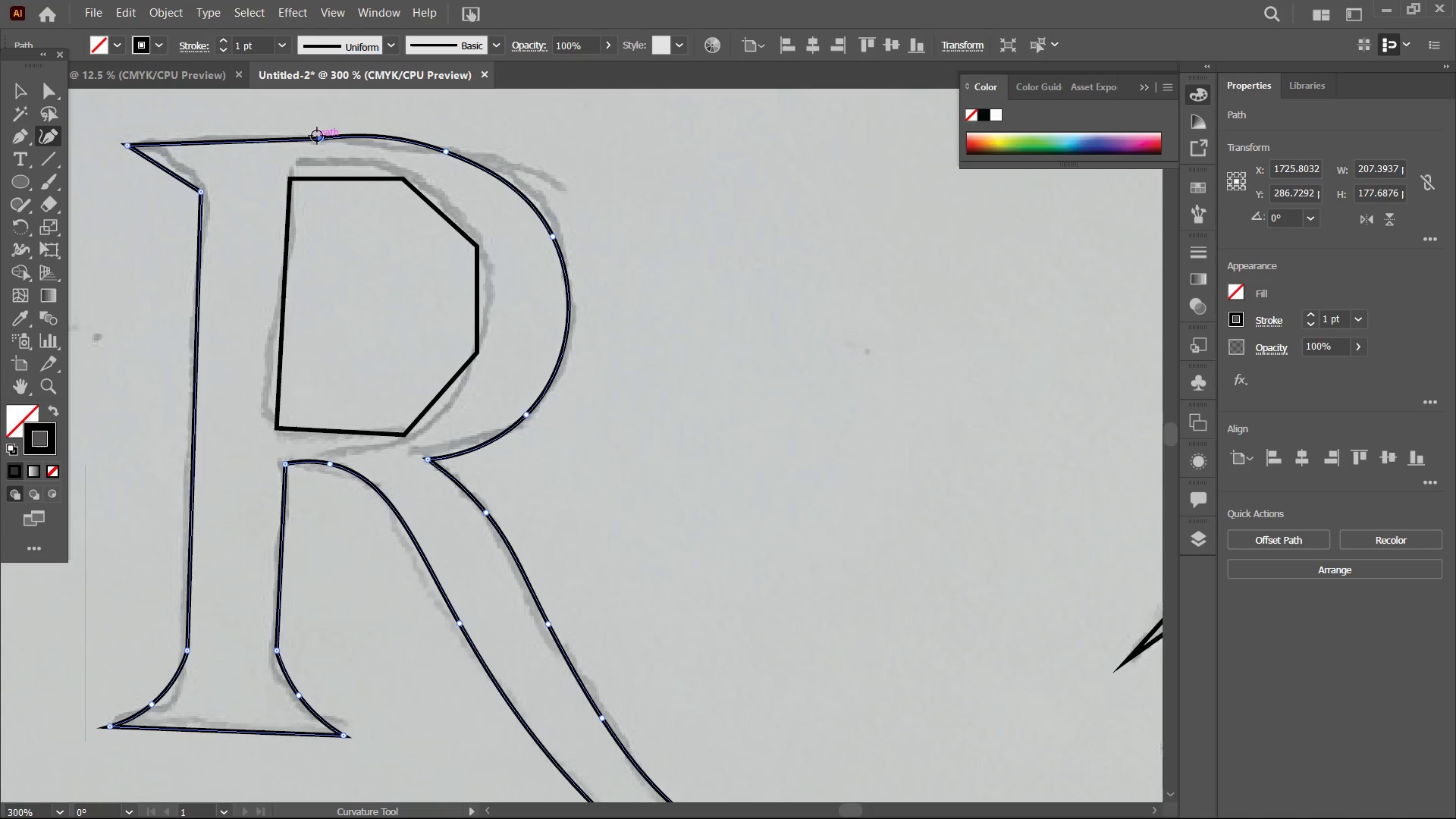 
left_click_drag(start_coordinate=[317, 136], to_coordinate=[391, 143])
 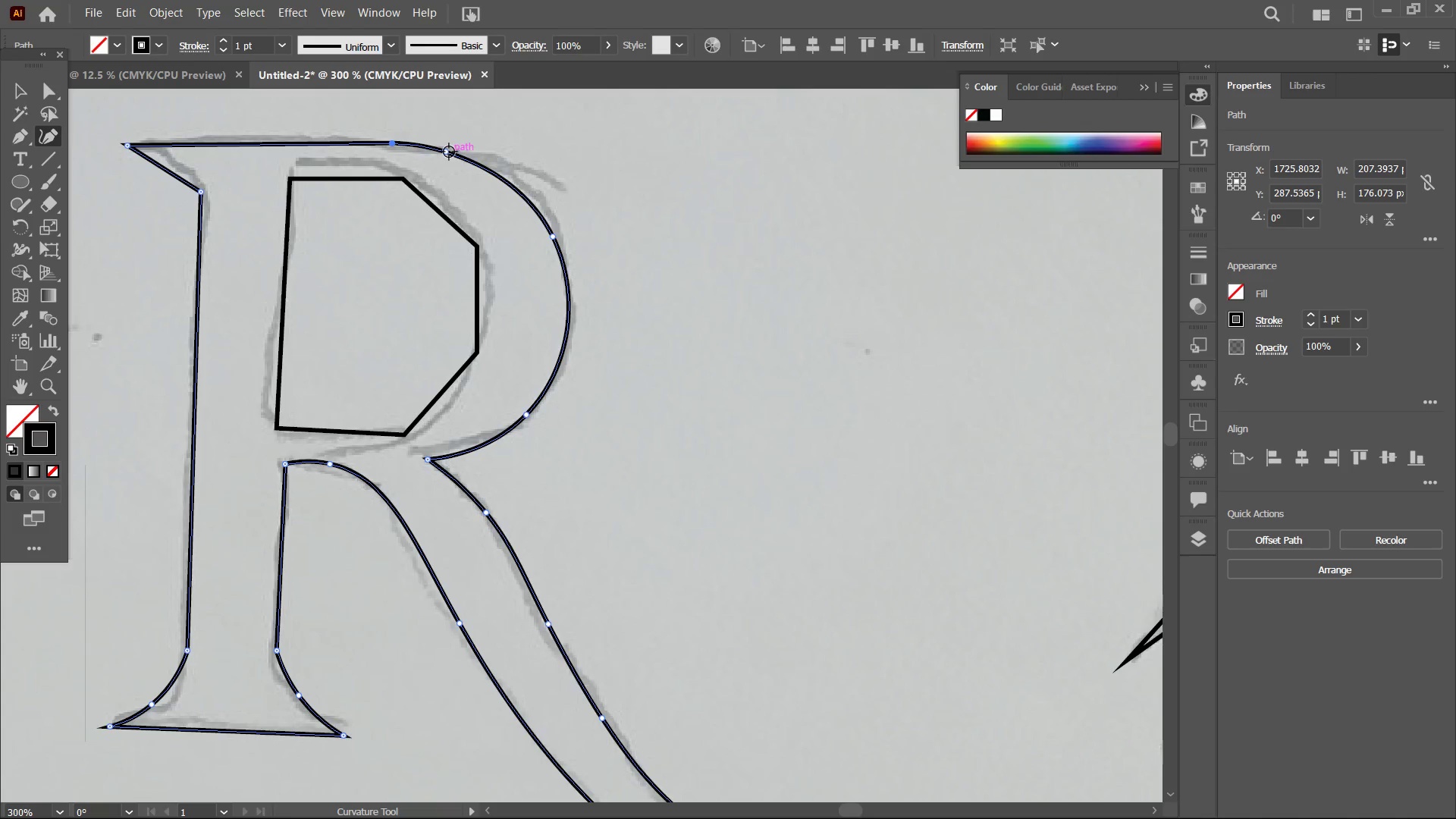 
left_click_drag(start_coordinate=[449, 152], to_coordinate=[451, 158])
 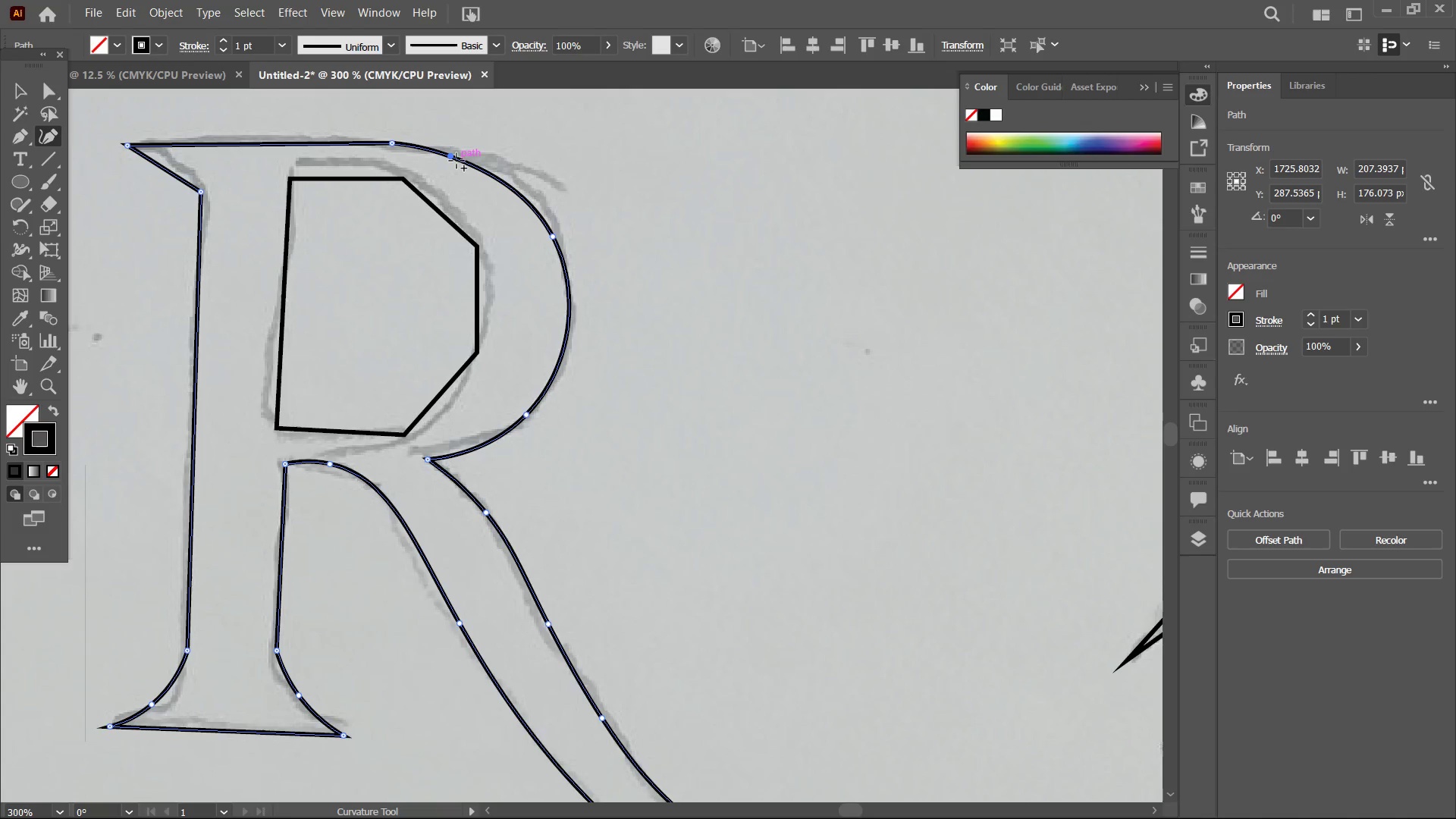 
left_click_drag(start_coordinate=[451, 158], to_coordinate=[510, 177])
 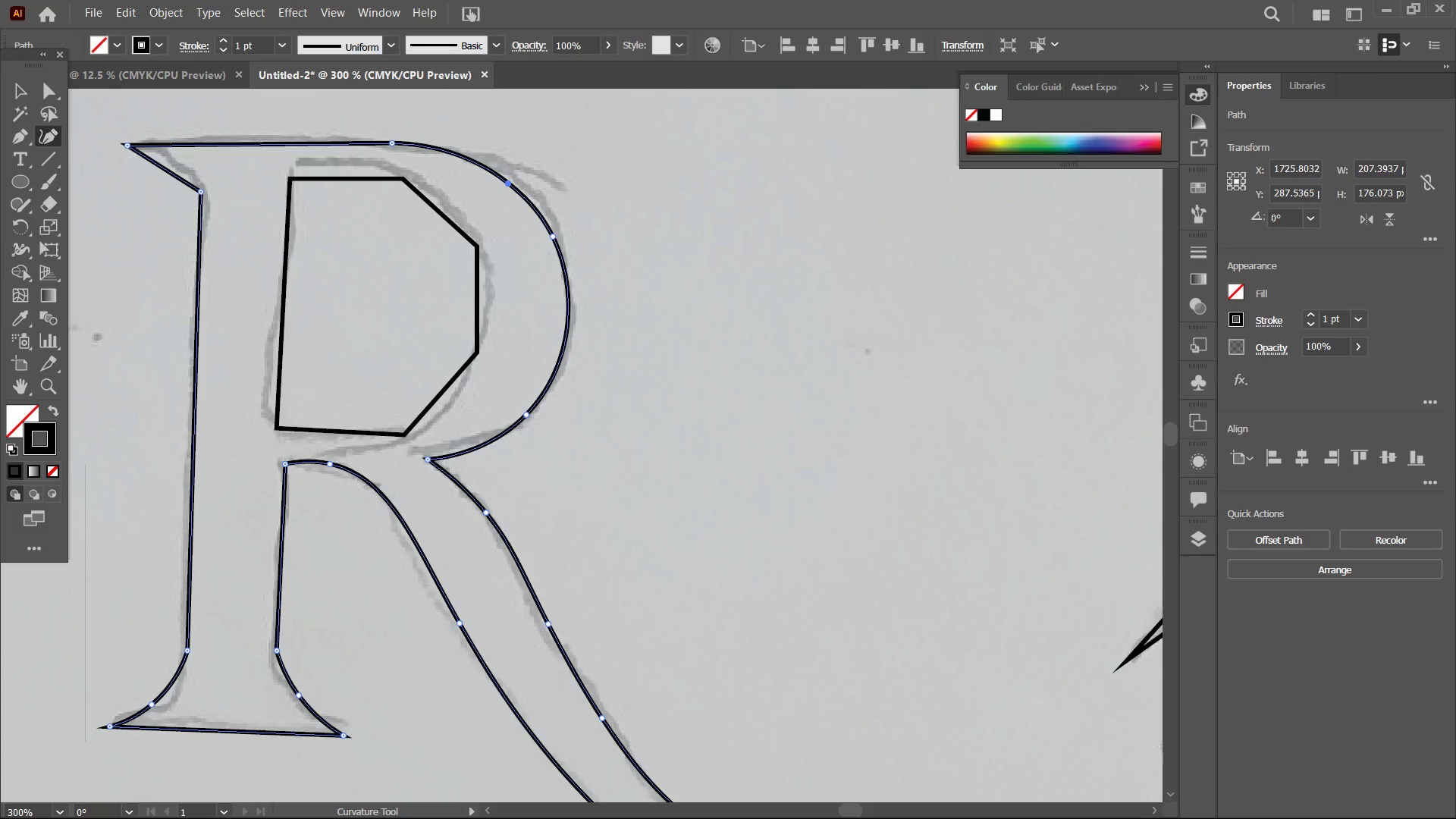 
hold_key(key=Space, duration=1.14)
 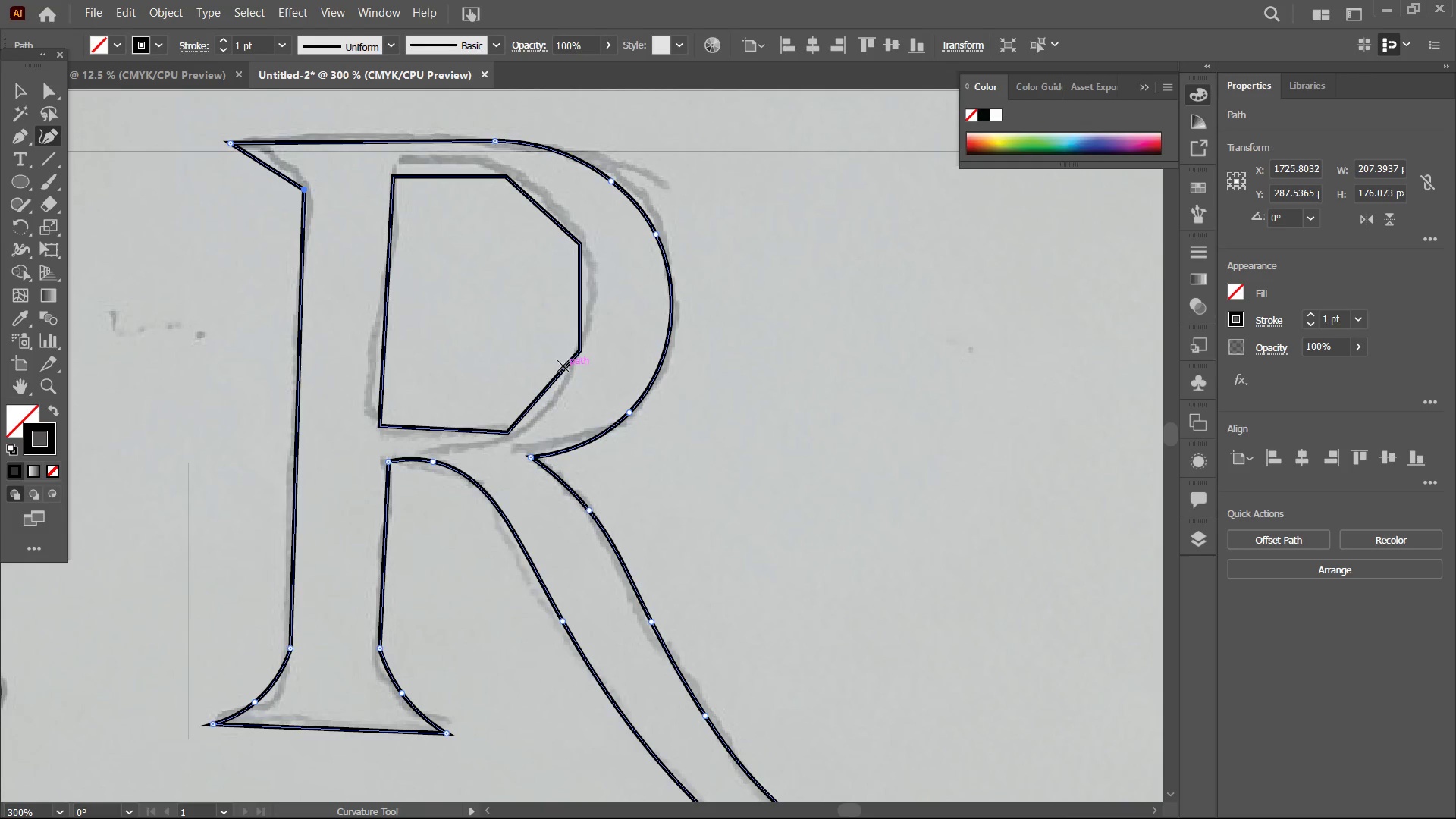 
left_click_drag(start_coordinate=[489, 419], to_coordinate=[592, 417])
 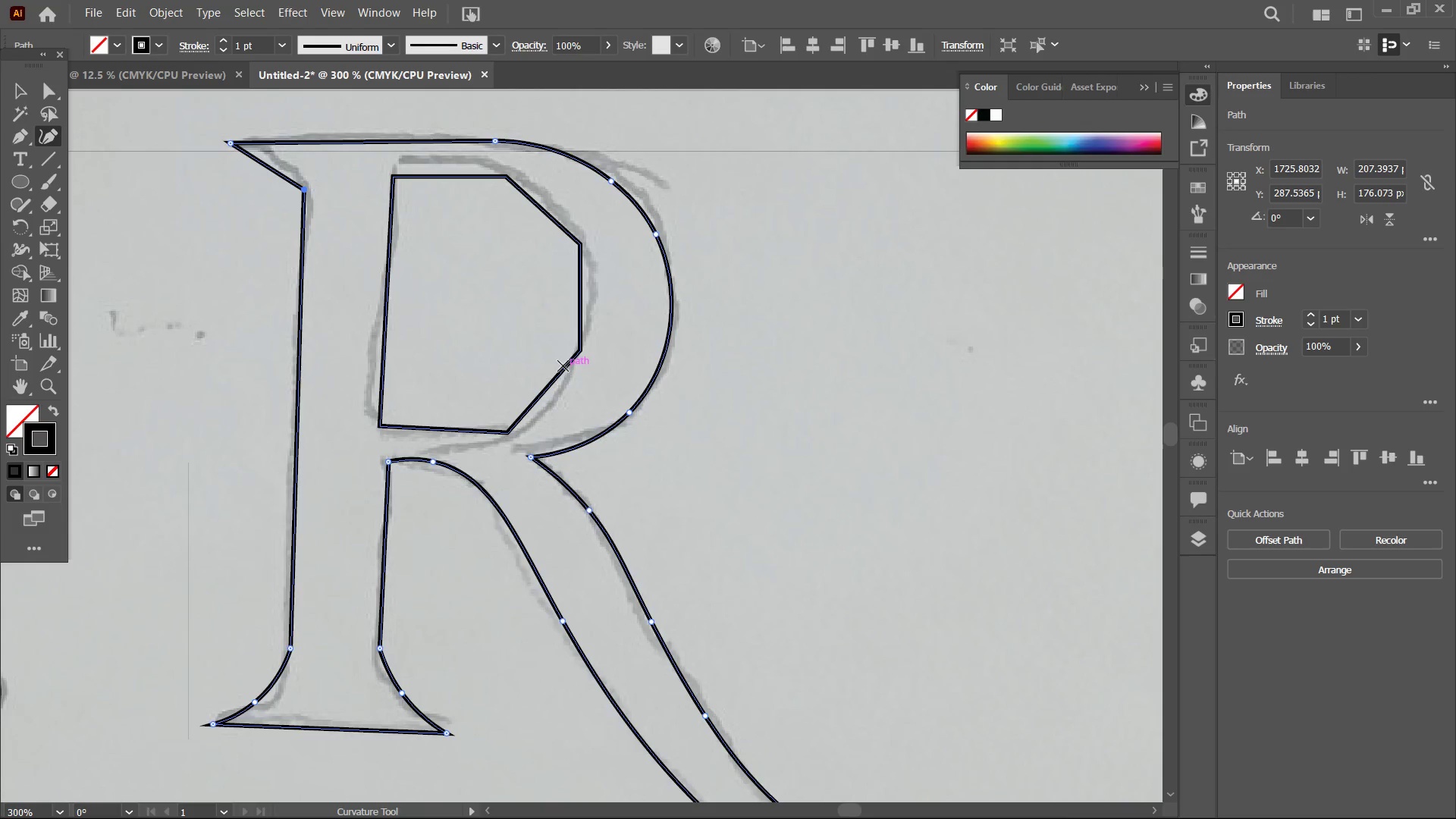 
left_click([563, 366])
 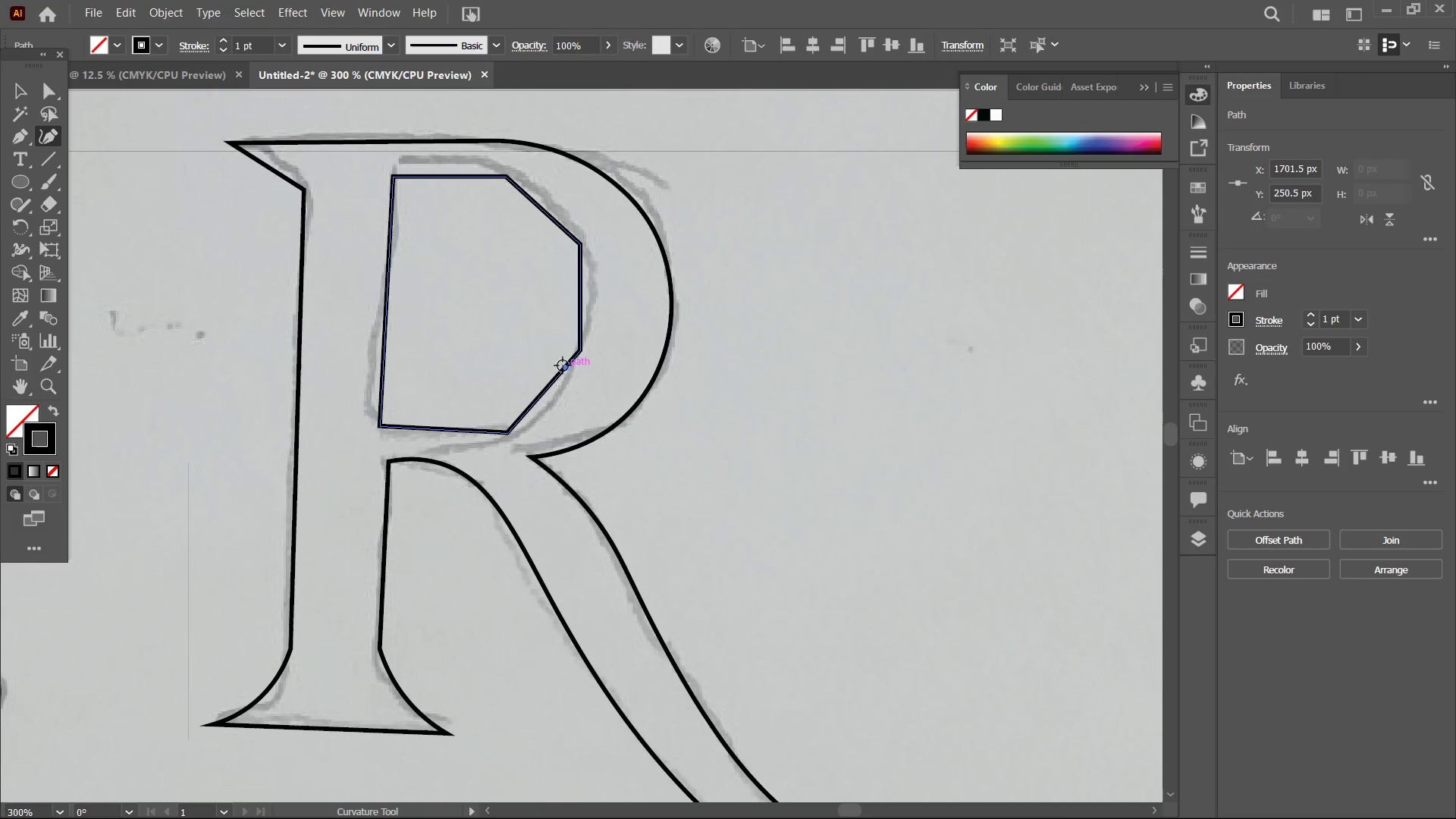 
key(Backspace)
 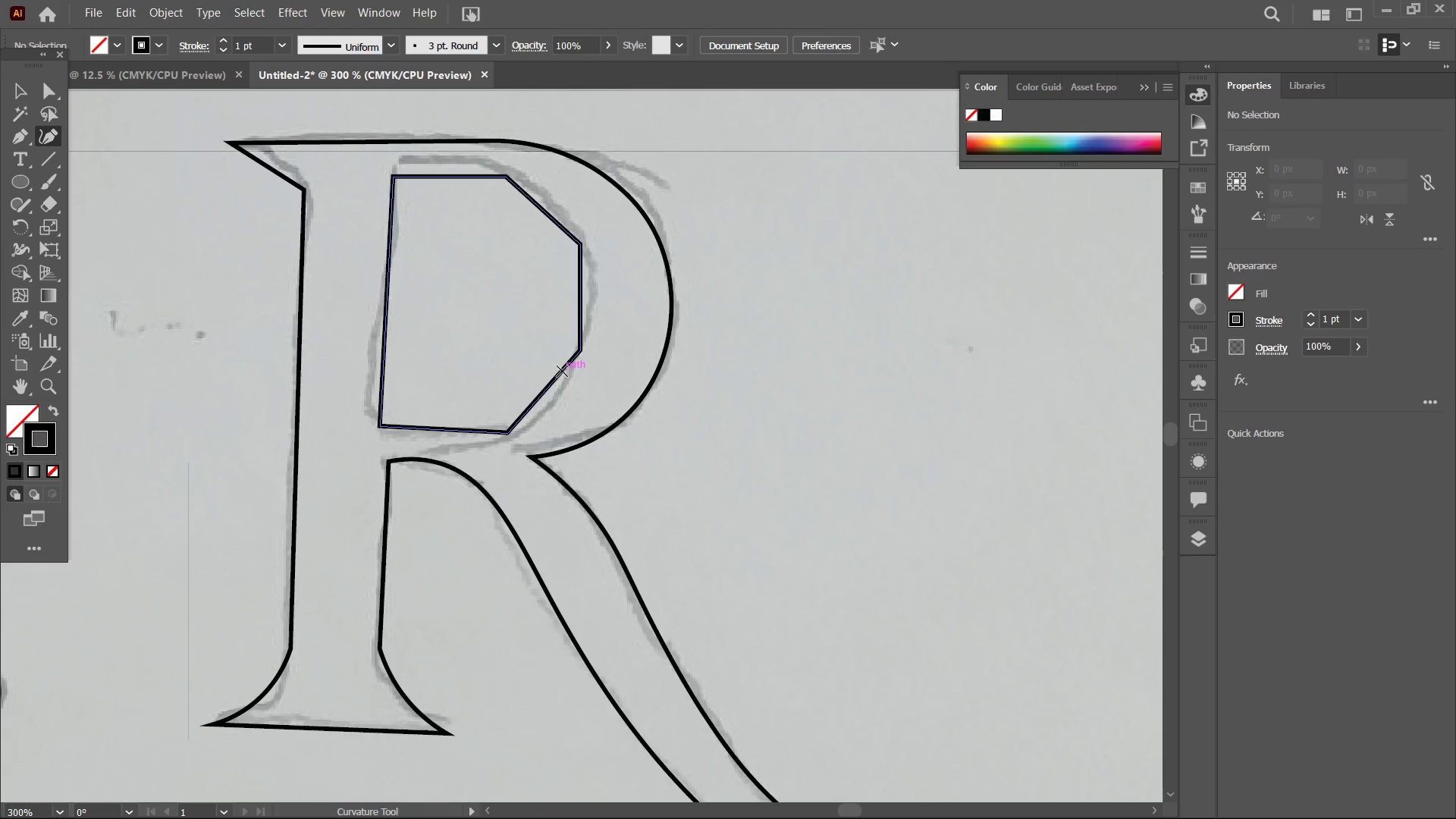 
left_click([562, 371])
 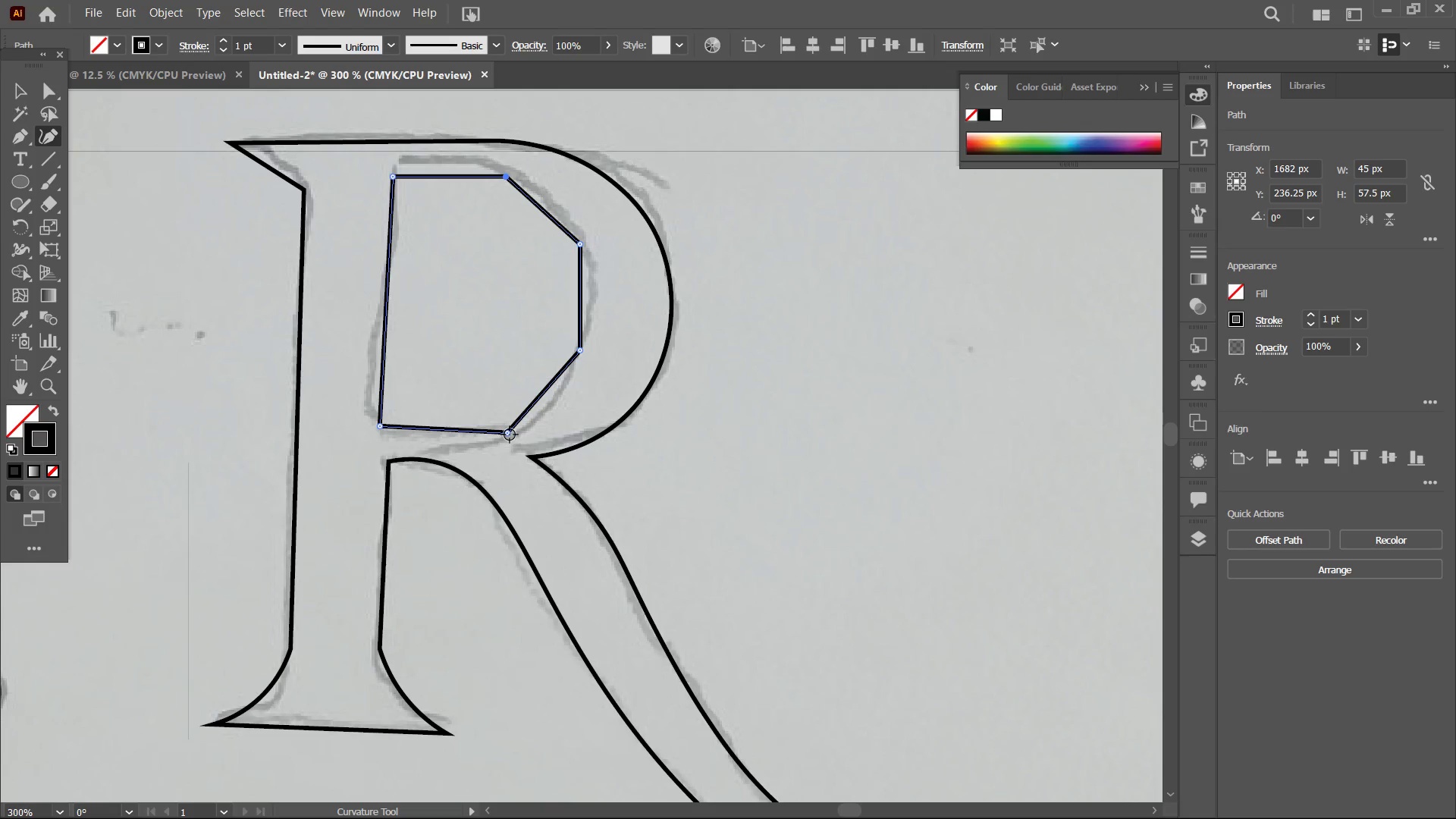 
left_click([505, 434])
 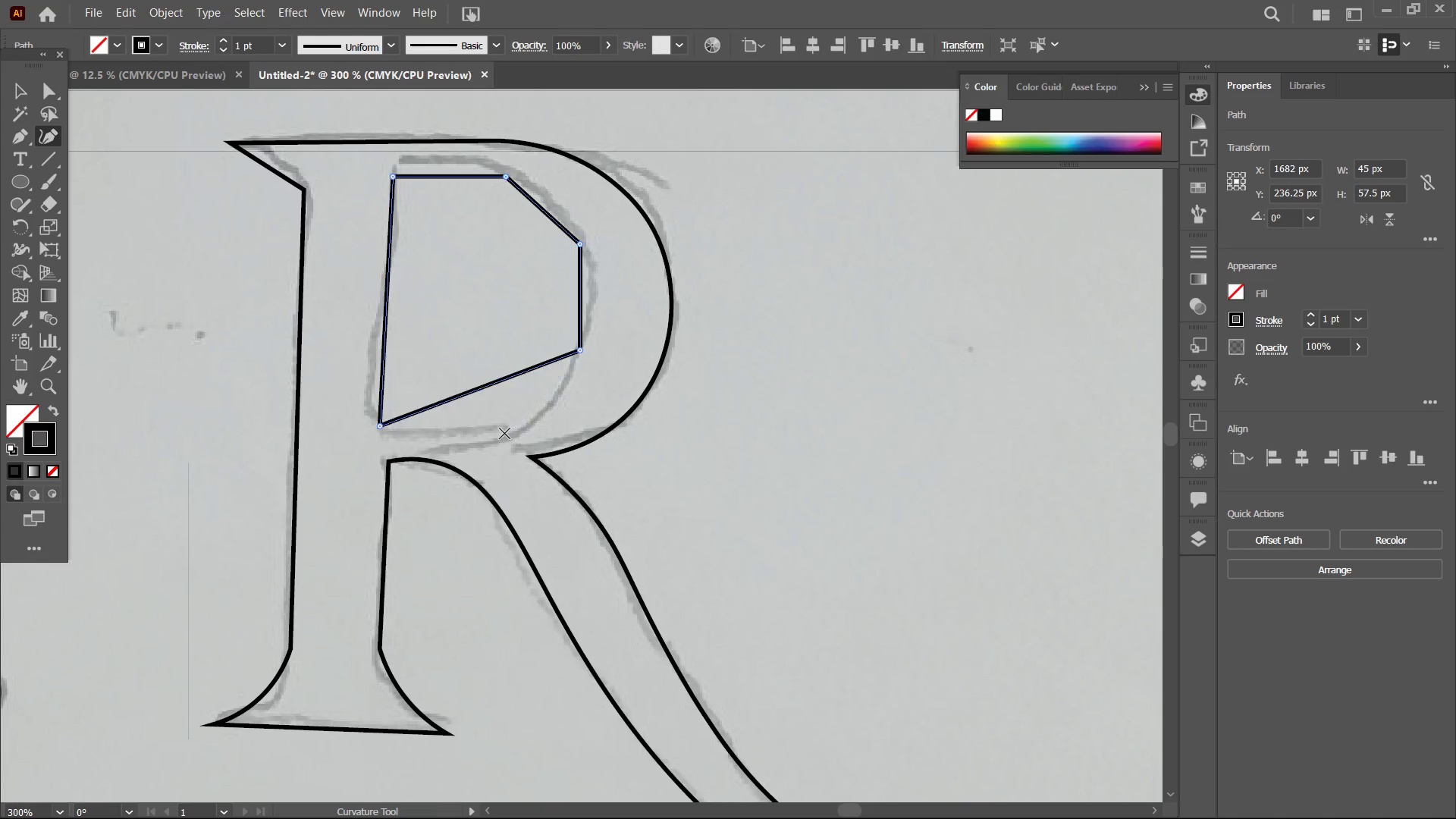 
key(Backspace)
 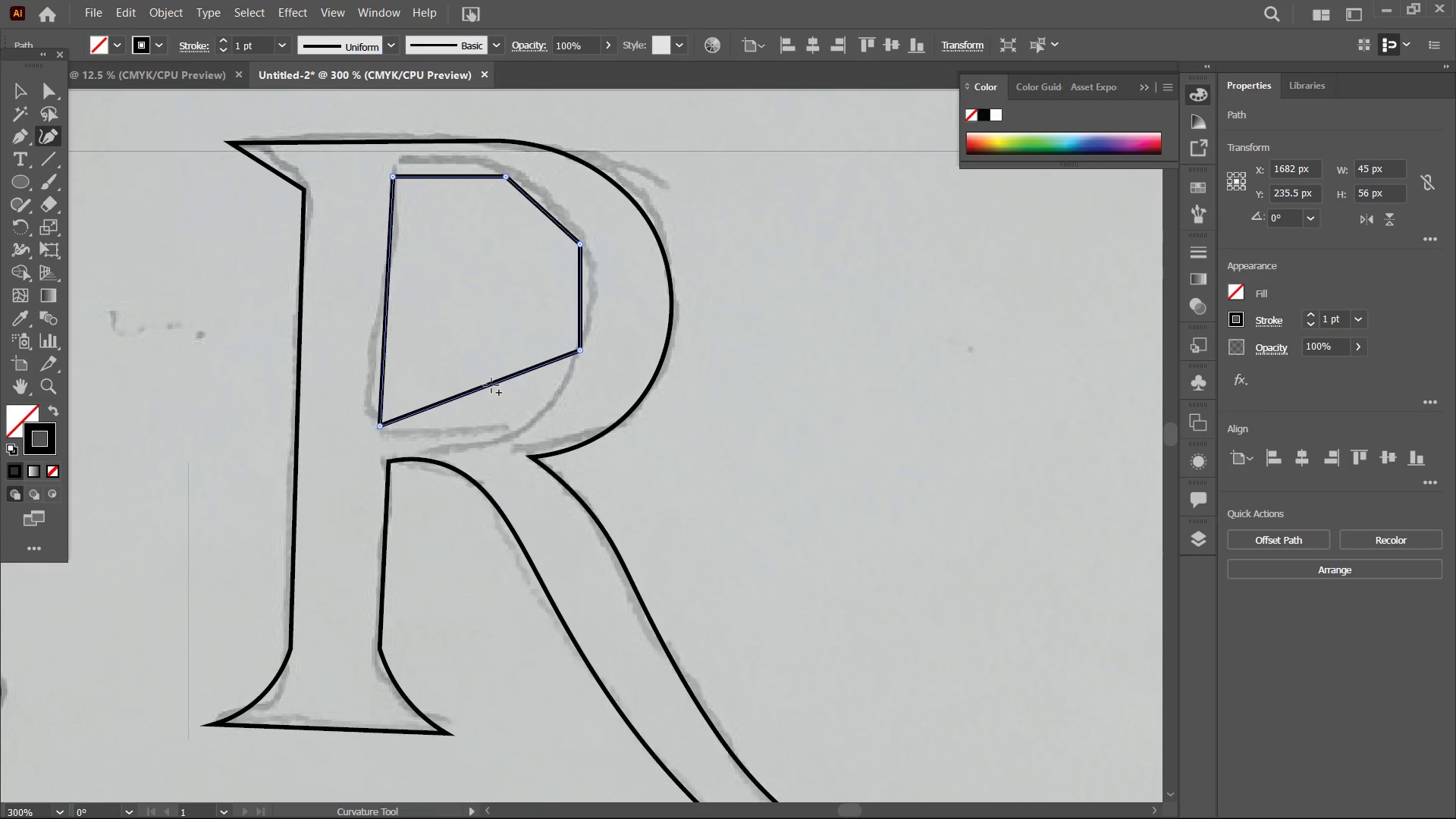 
left_click_drag(start_coordinate=[491, 384], to_coordinate=[539, 409])
 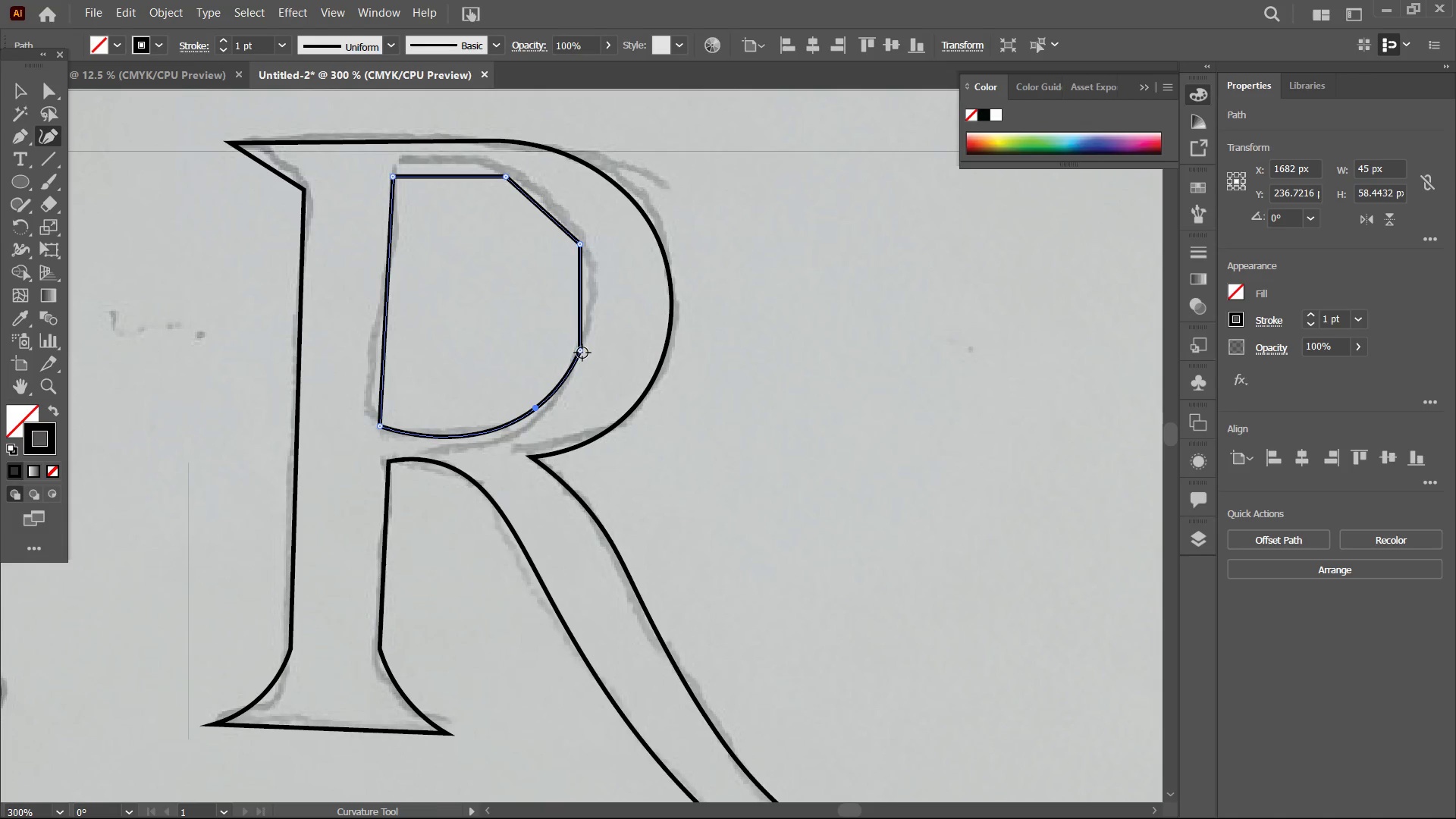 
left_click([582, 353])
 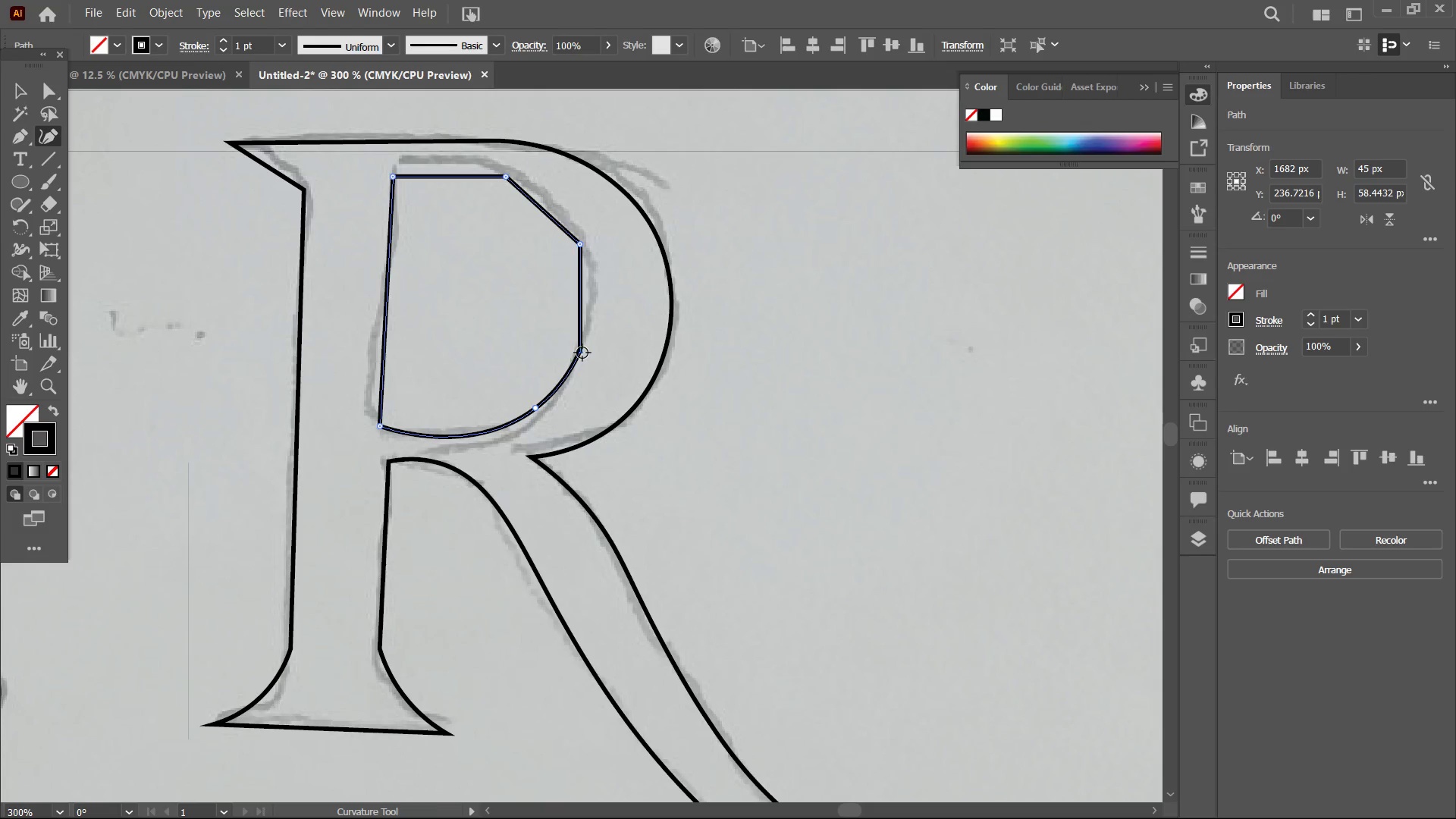 
key(Backspace)
 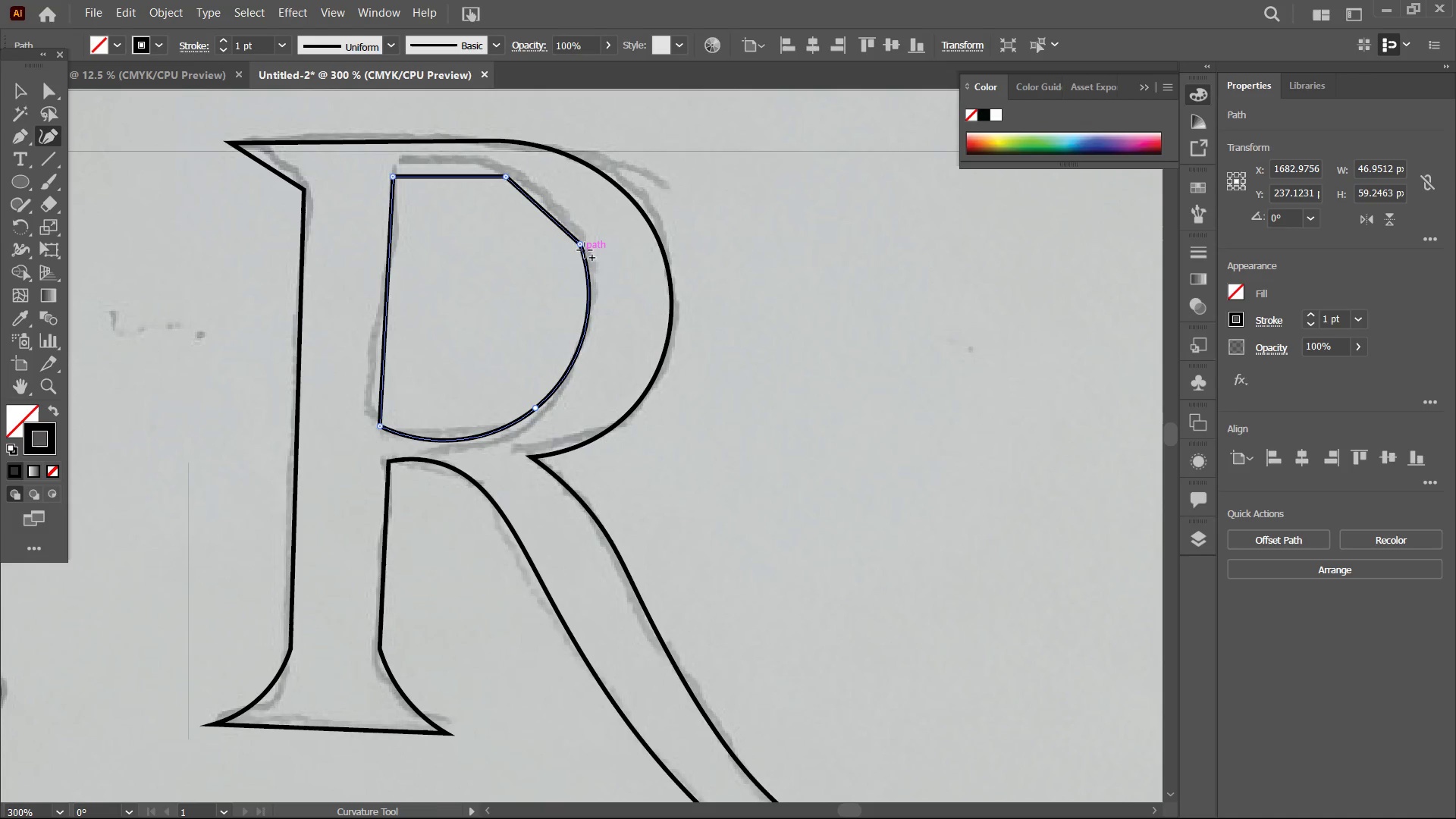 
left_click([584, 248])
 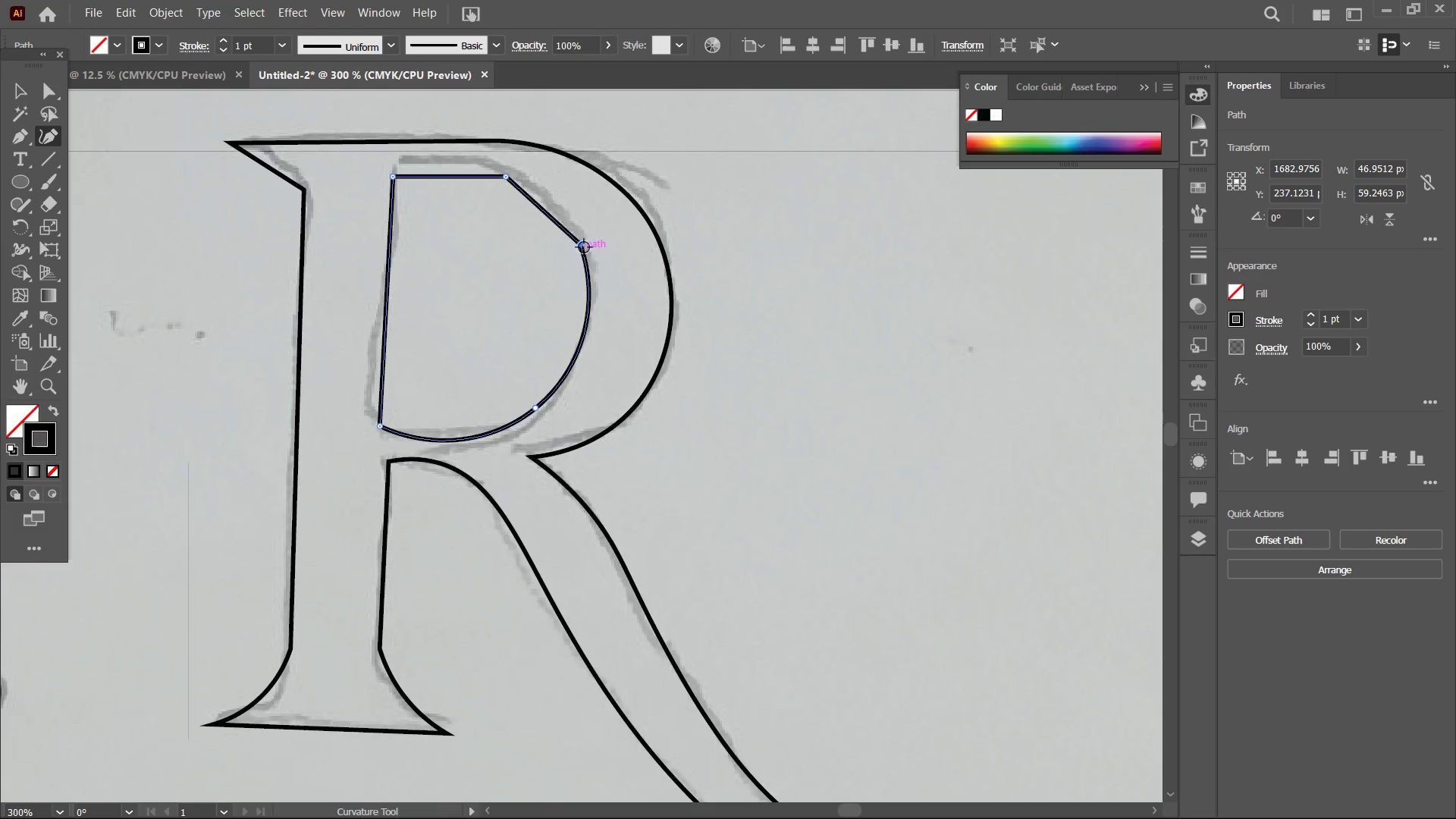 
key(Backspace)
 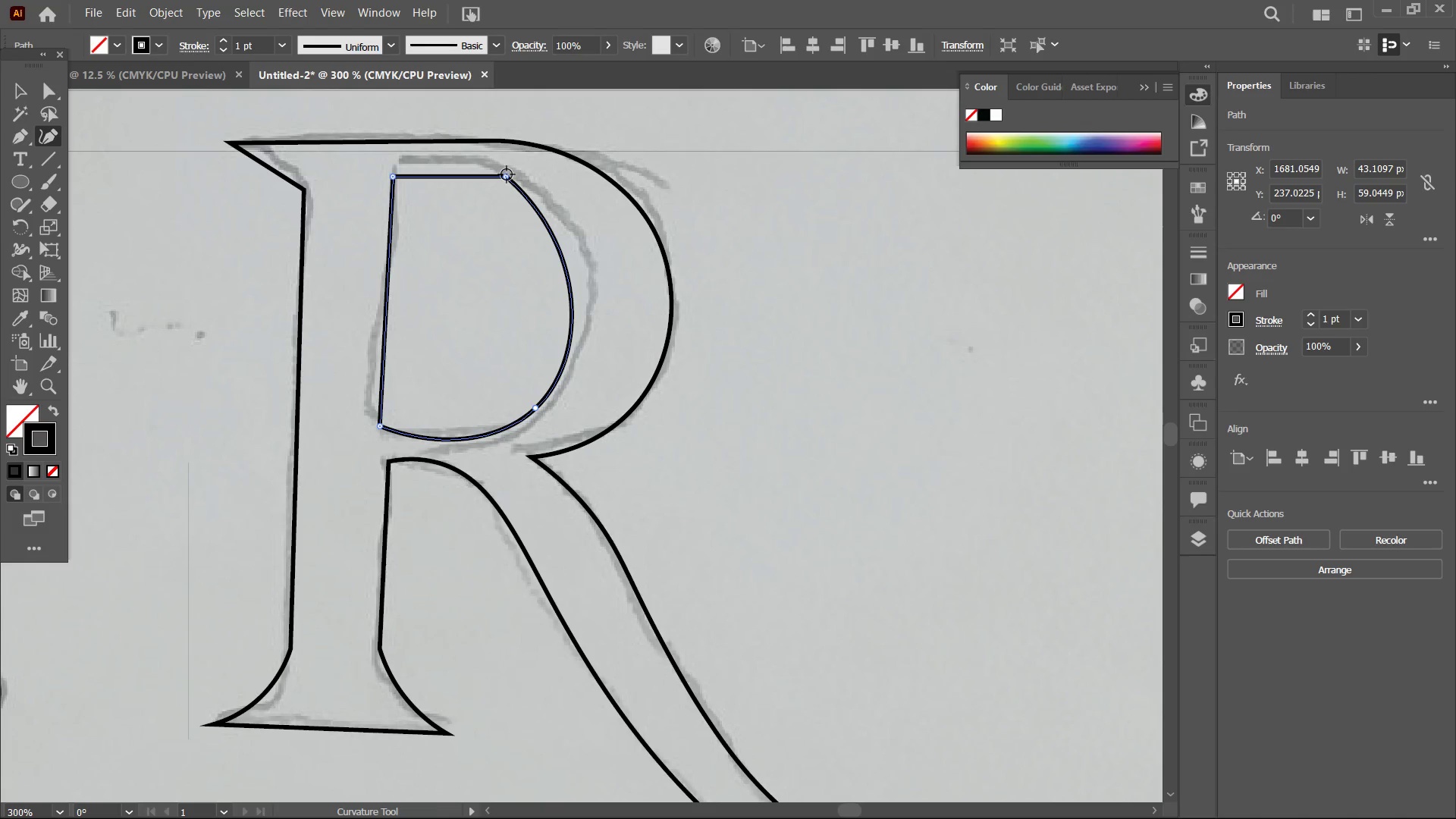 
left_click([507, 174])
 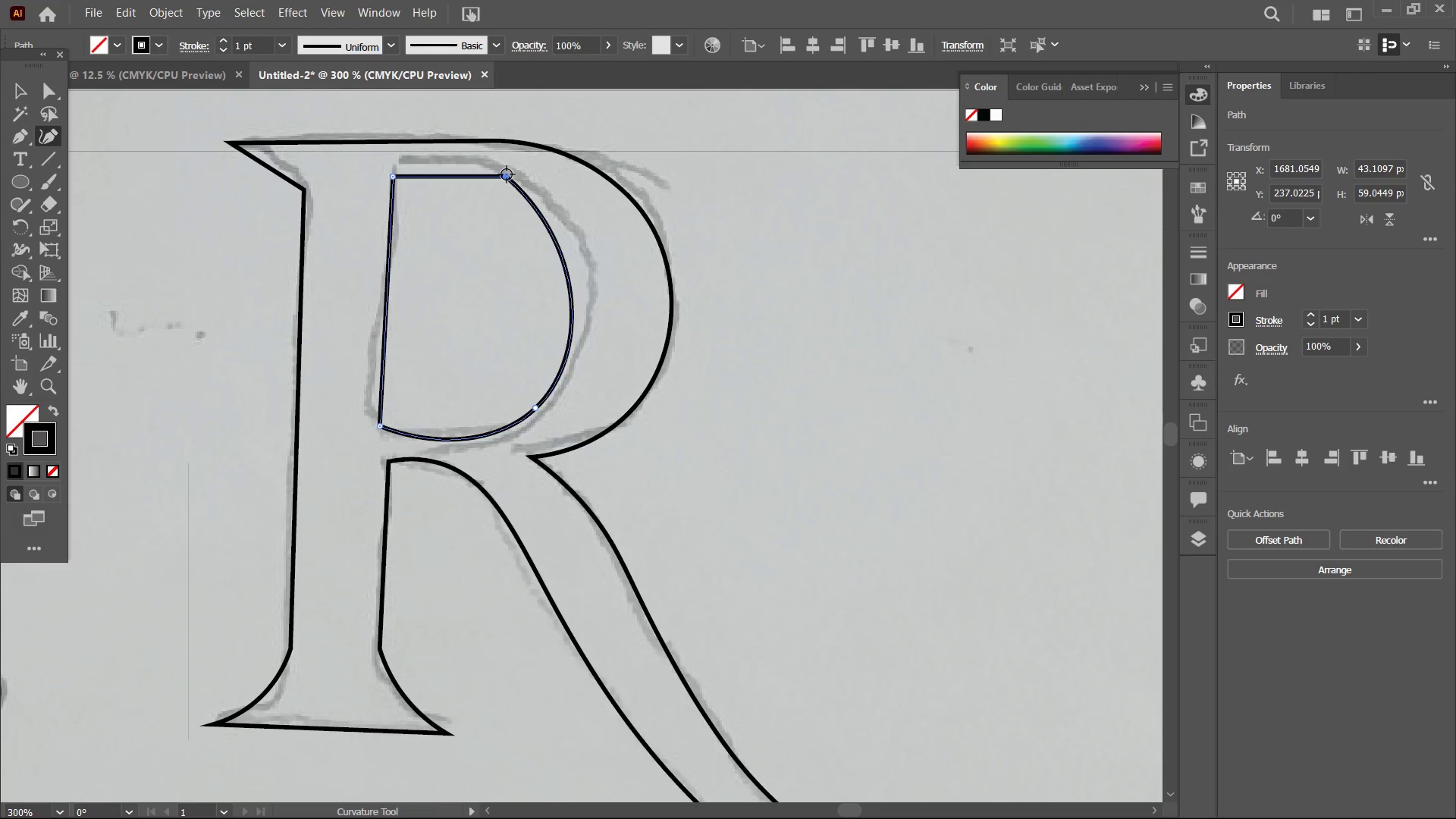 
key(Backspace)
 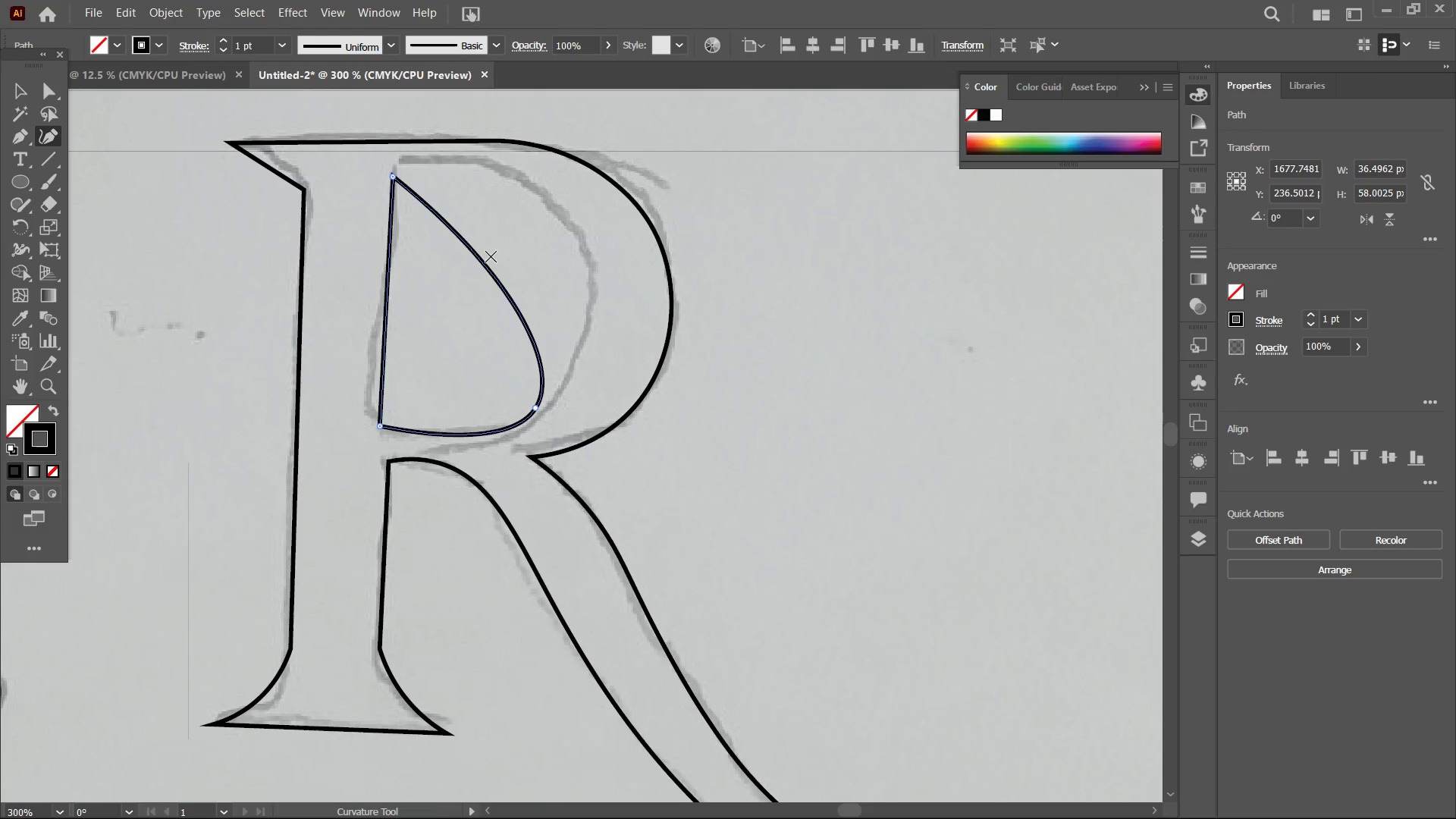 
left_click_drag(start_coordinate=[489, 261], to_coordinate=[566, 231])
 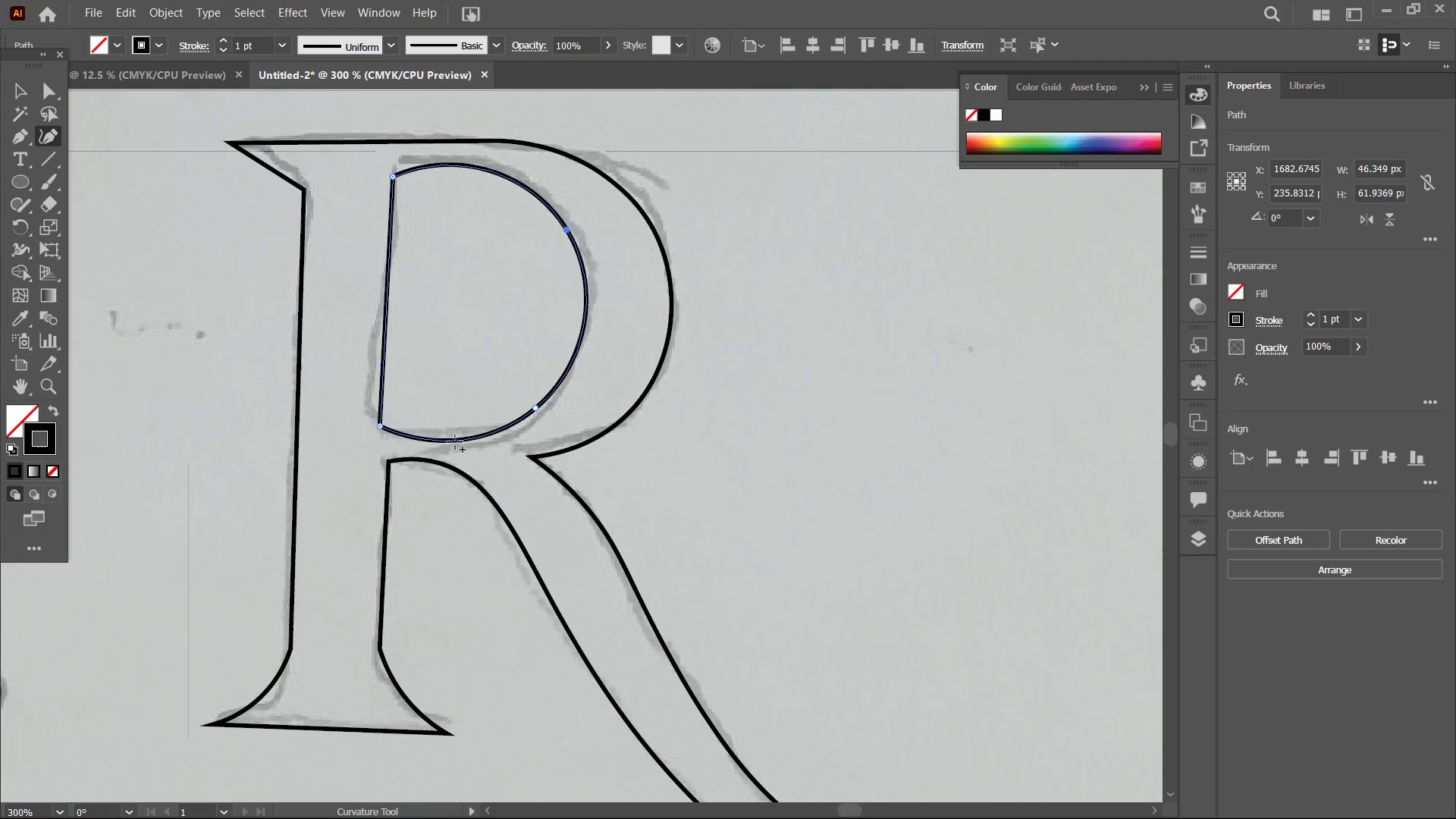 
left_click_drag(start_coordinate=[450, 439], to_coordinate=[450, 432])
 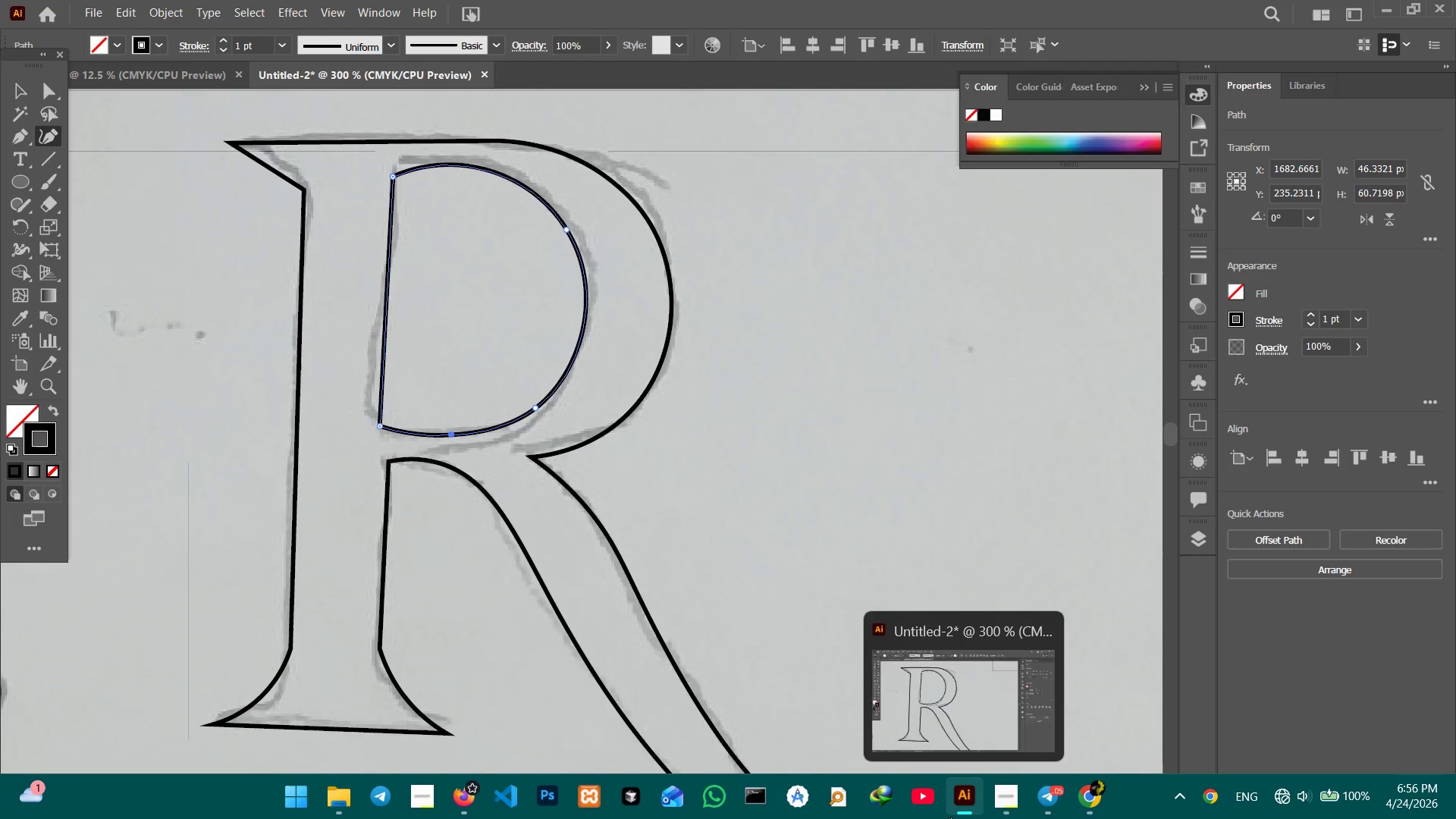 
wait(5.34)
 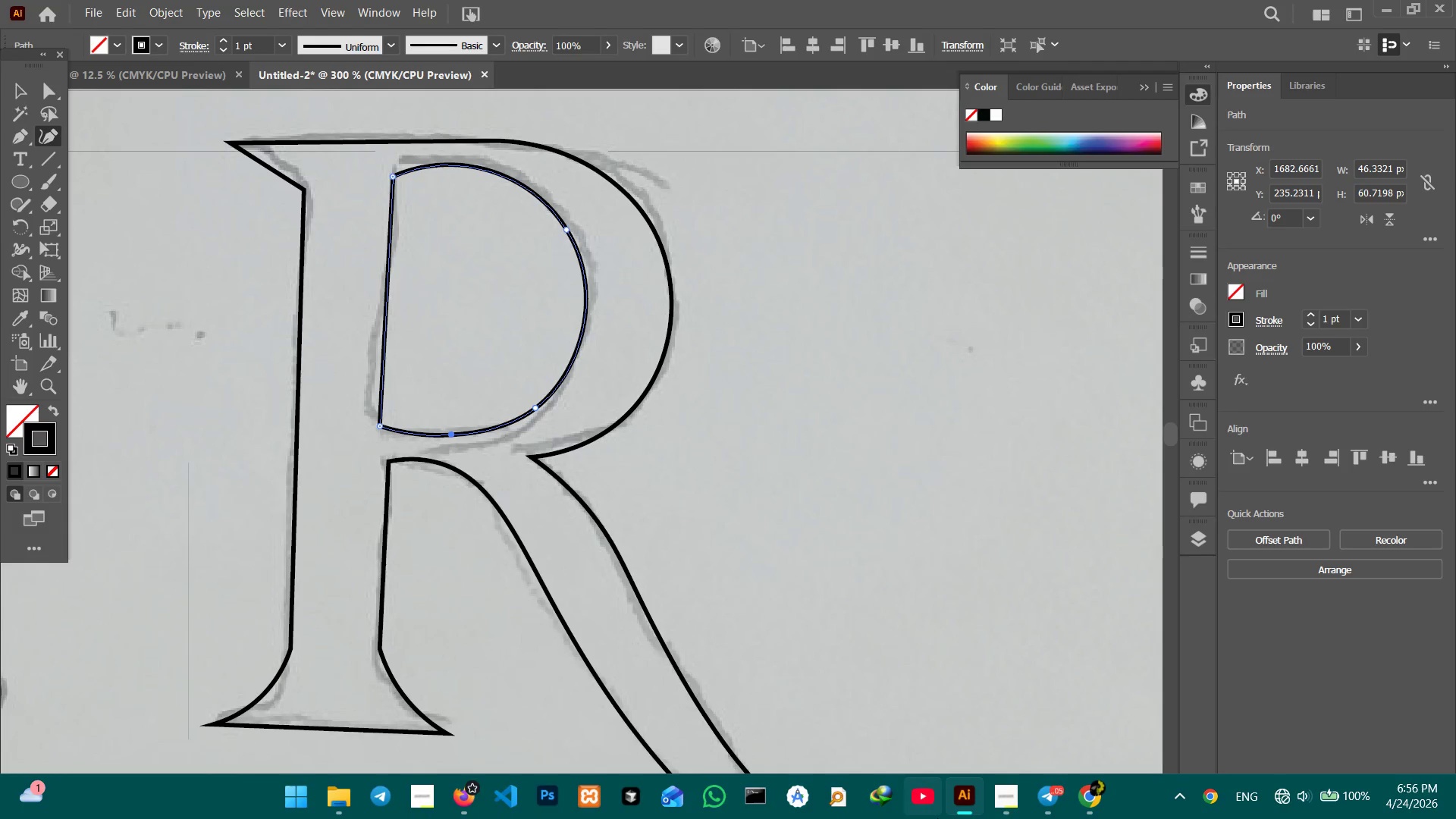 
left_click([1272, 803])
 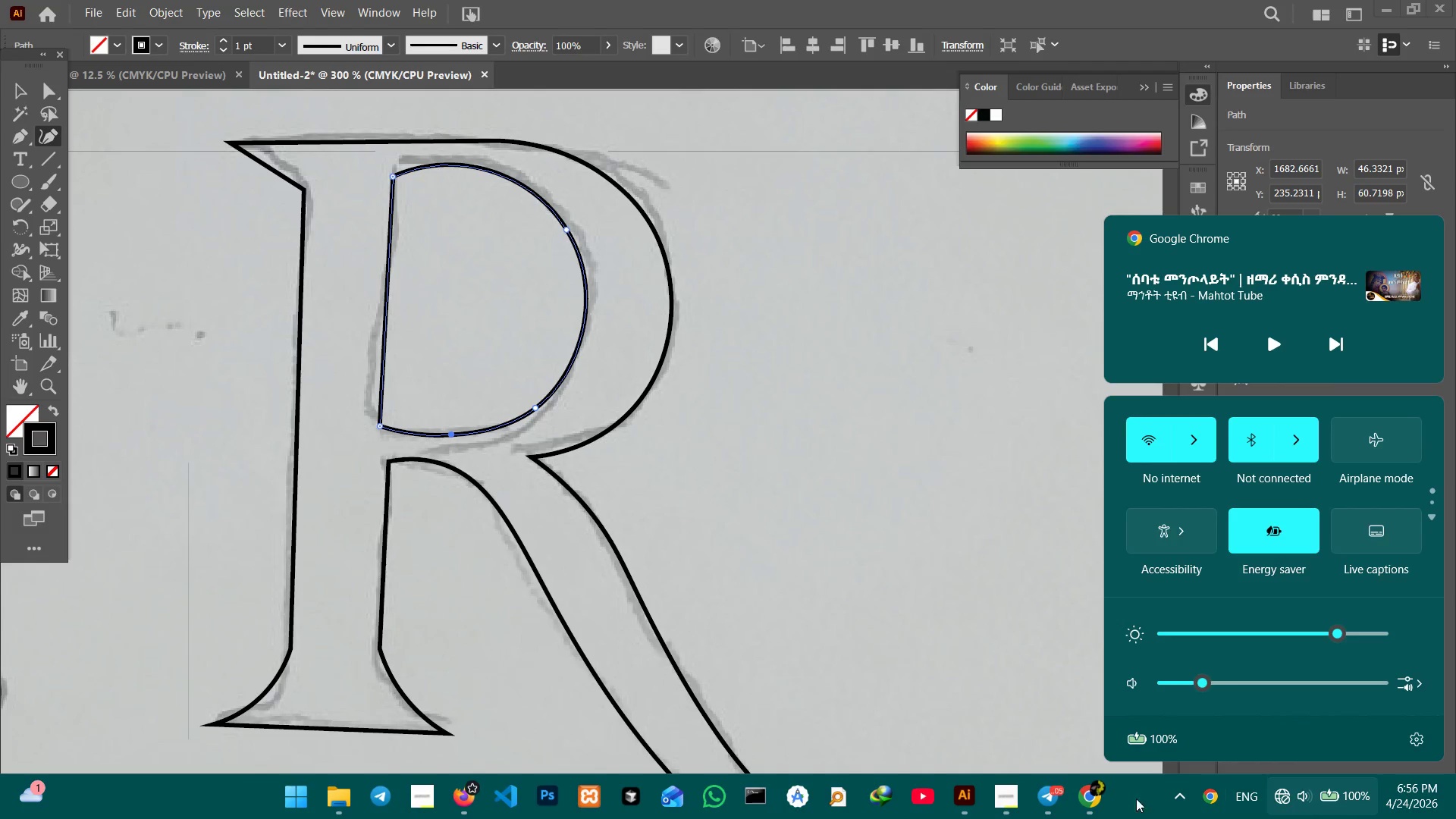 
mouse_move([1022, 796])